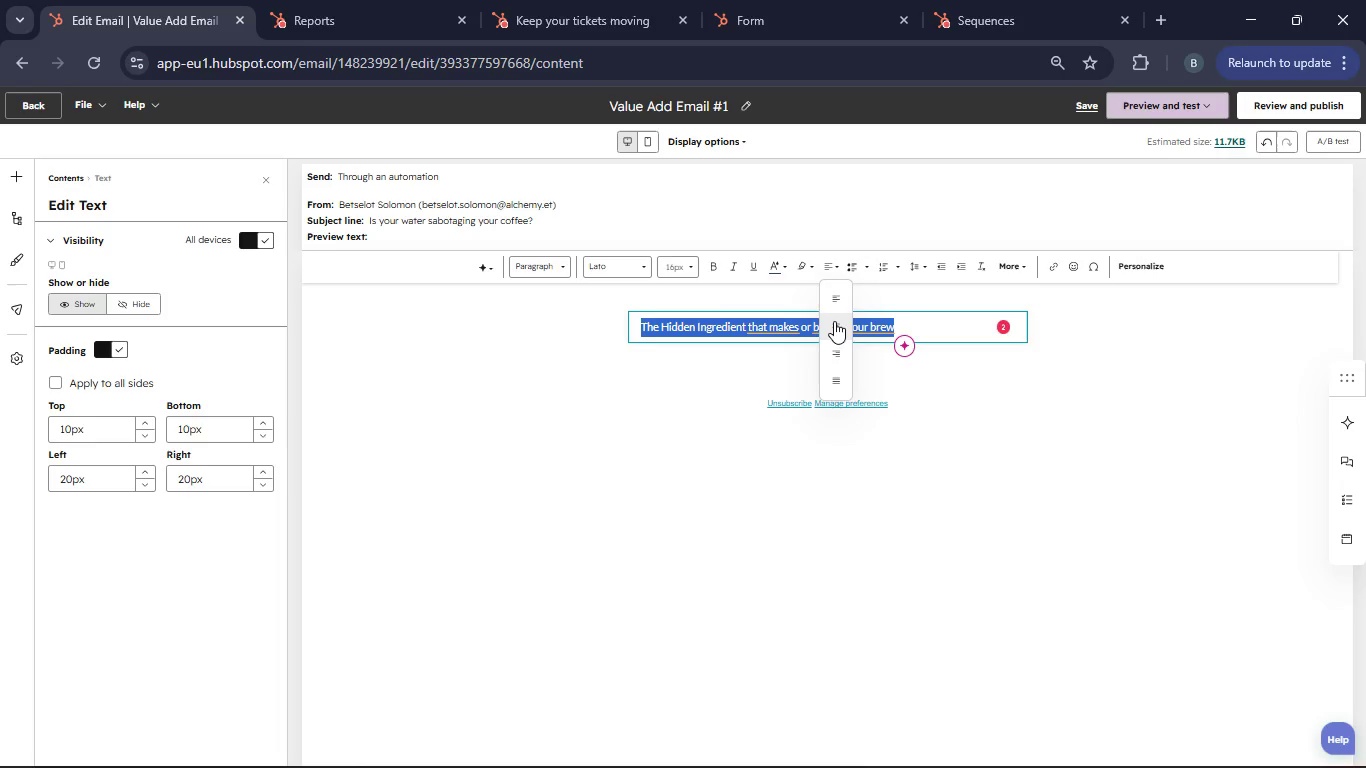 
left_click([834, 322])
 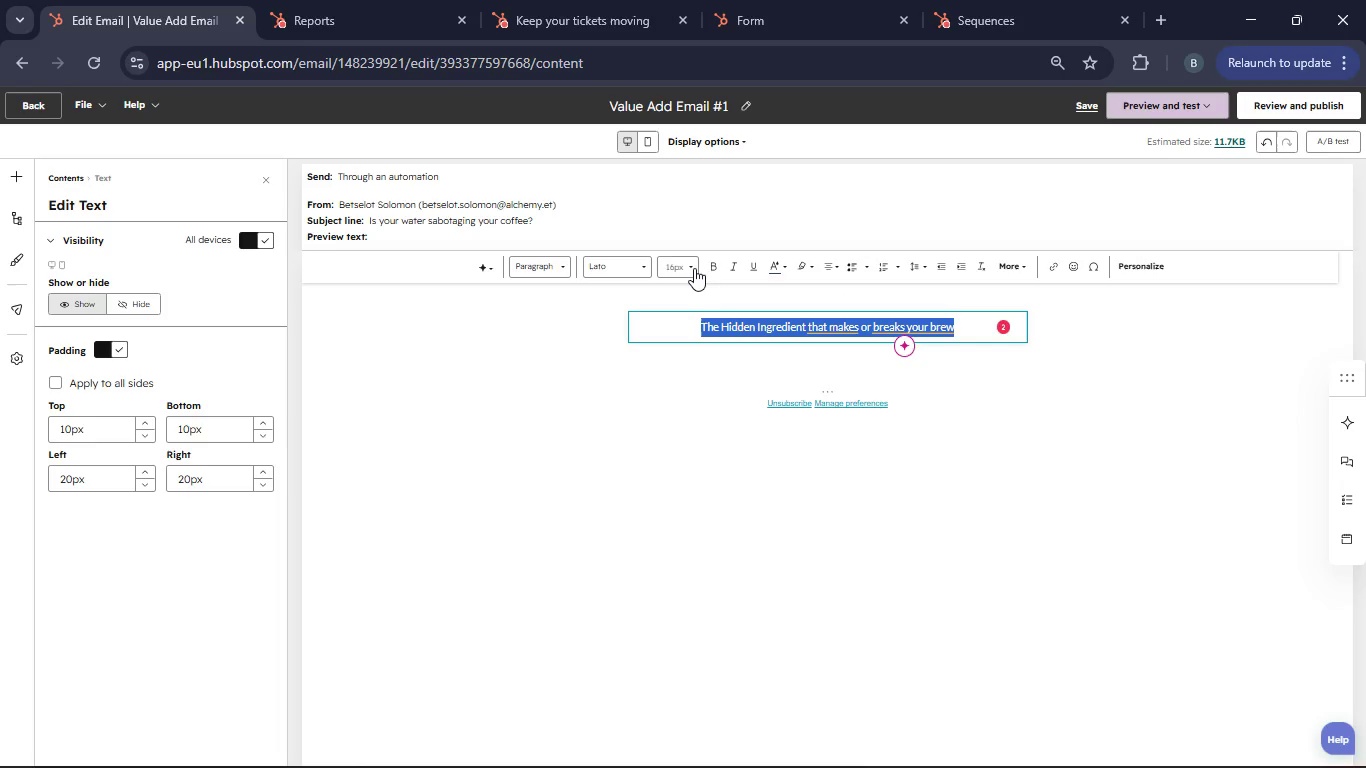 
left_click([694, 268])
 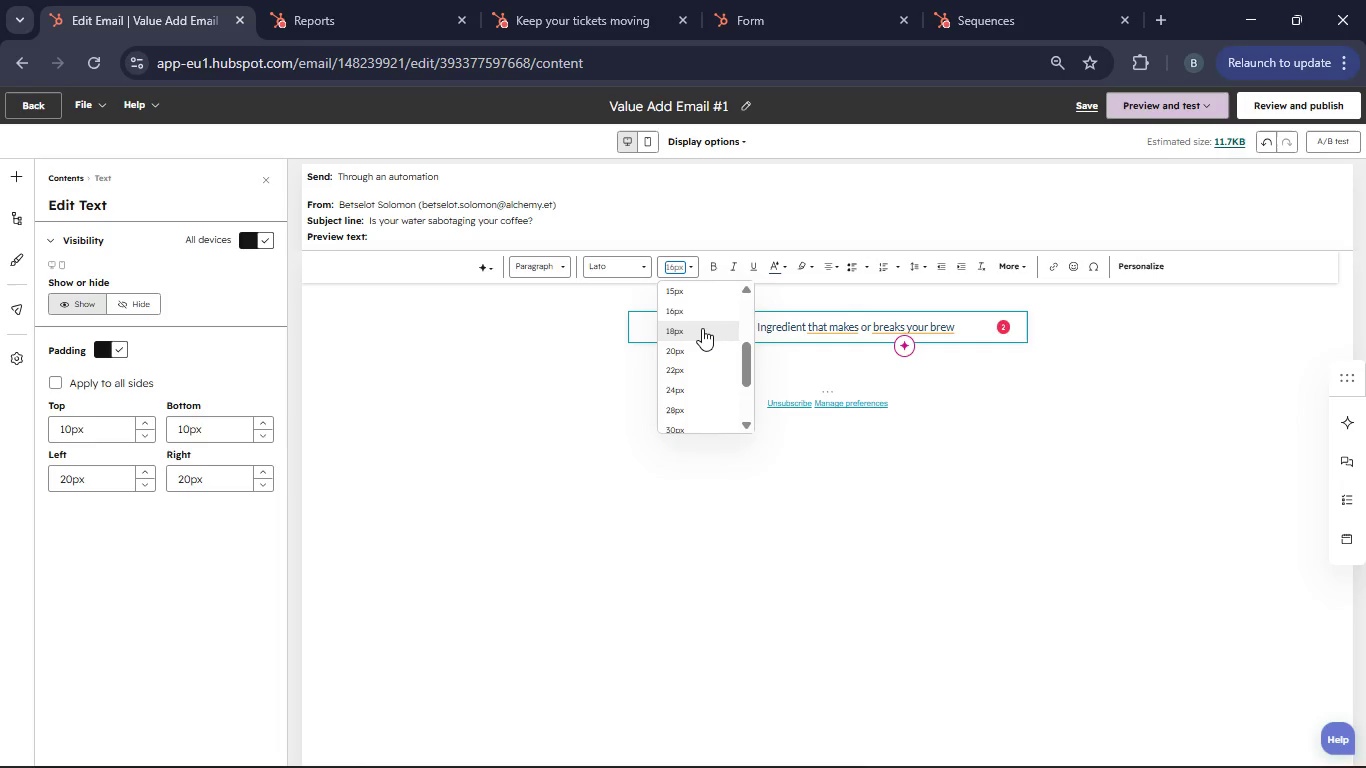 
left_click([702, 328])
 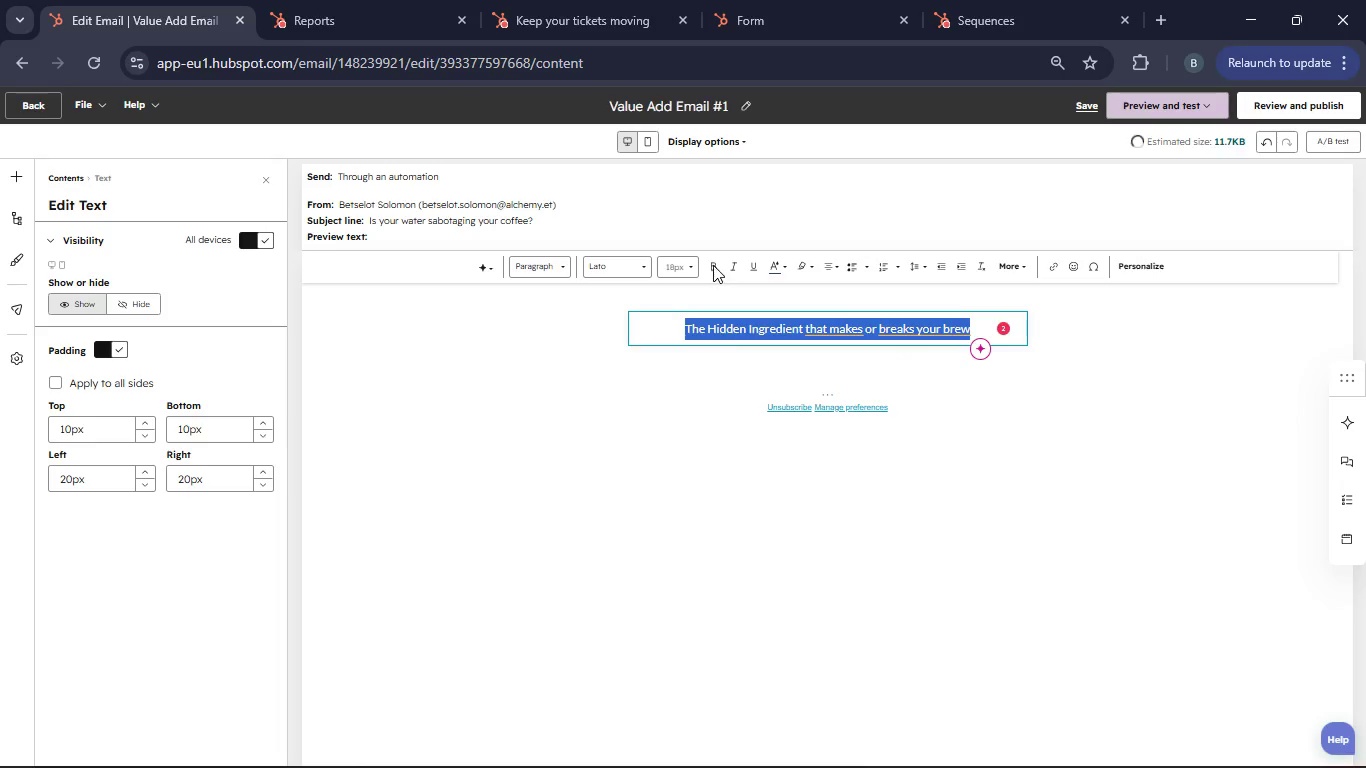 
left_click([713, 265])
 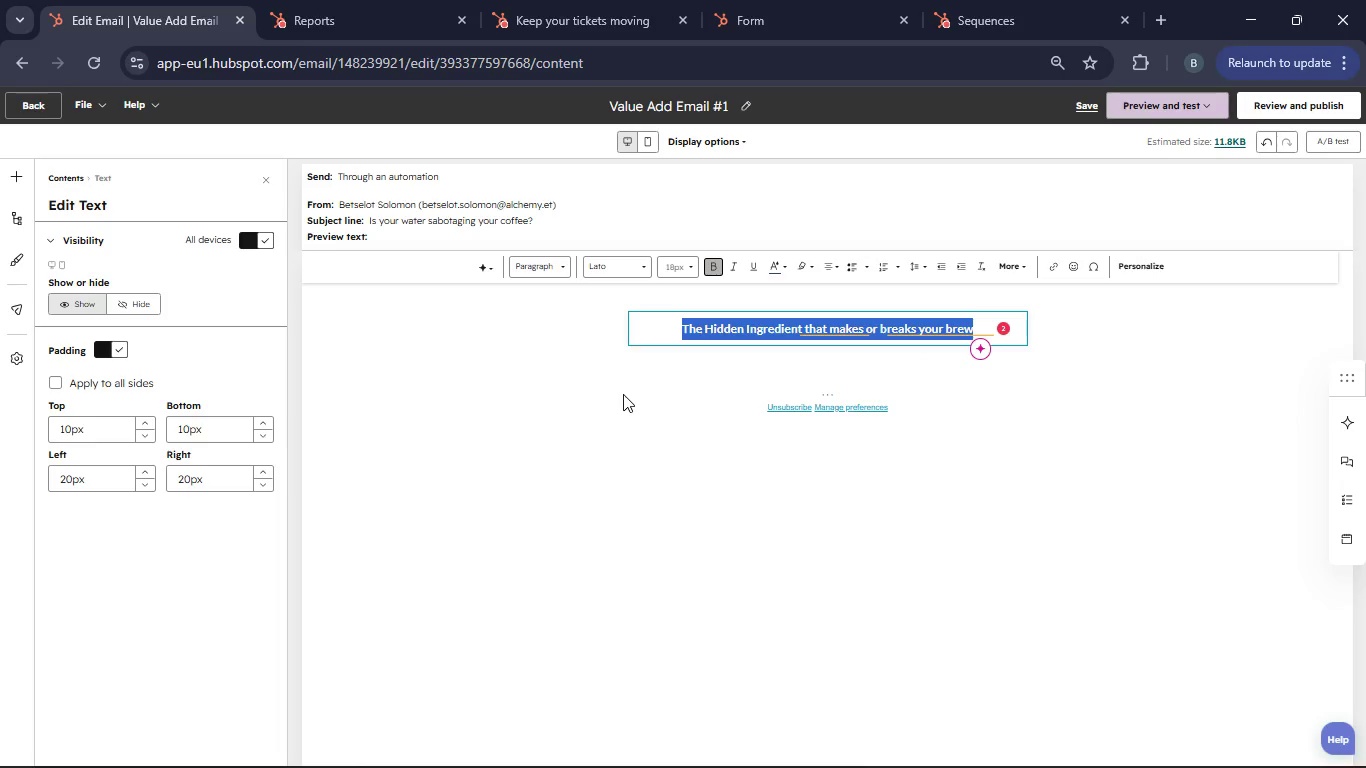 
left_click([622, 394])
 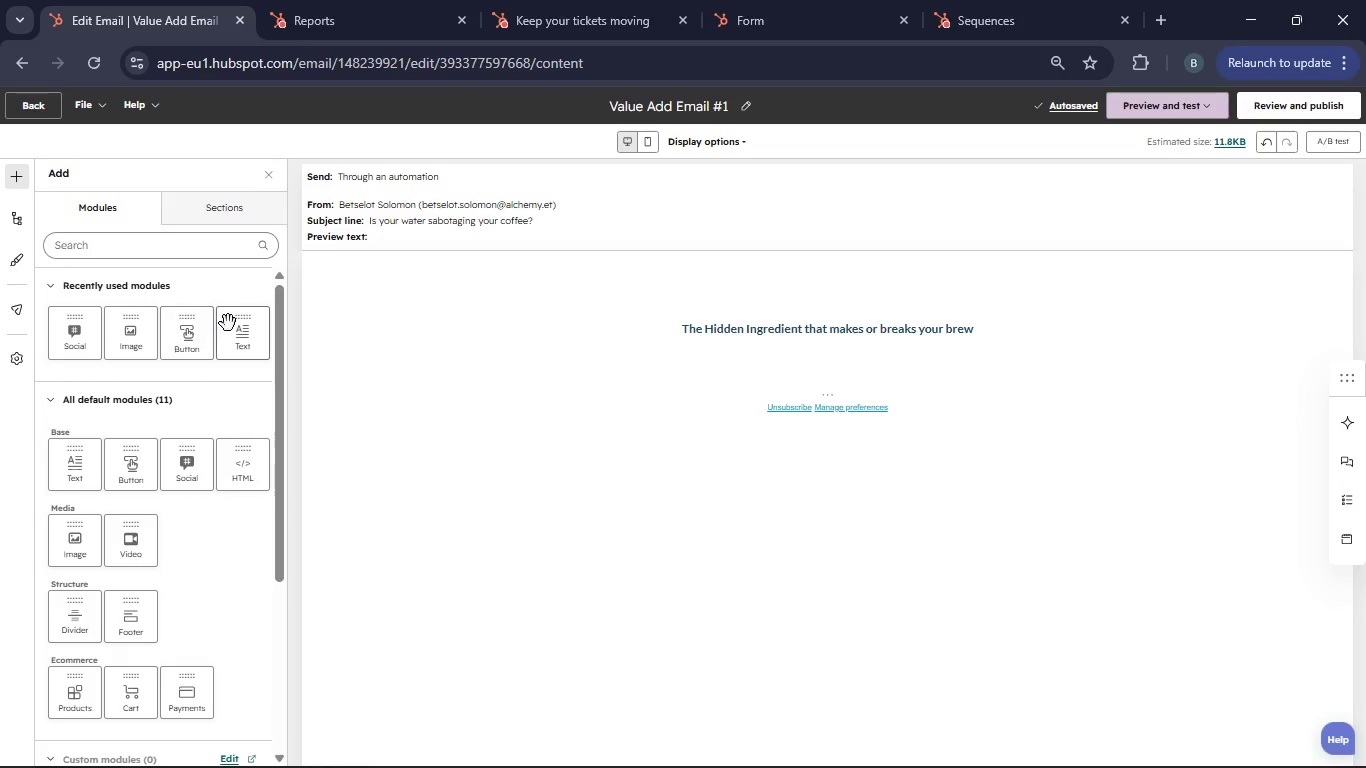 
left_click([225, 202])
 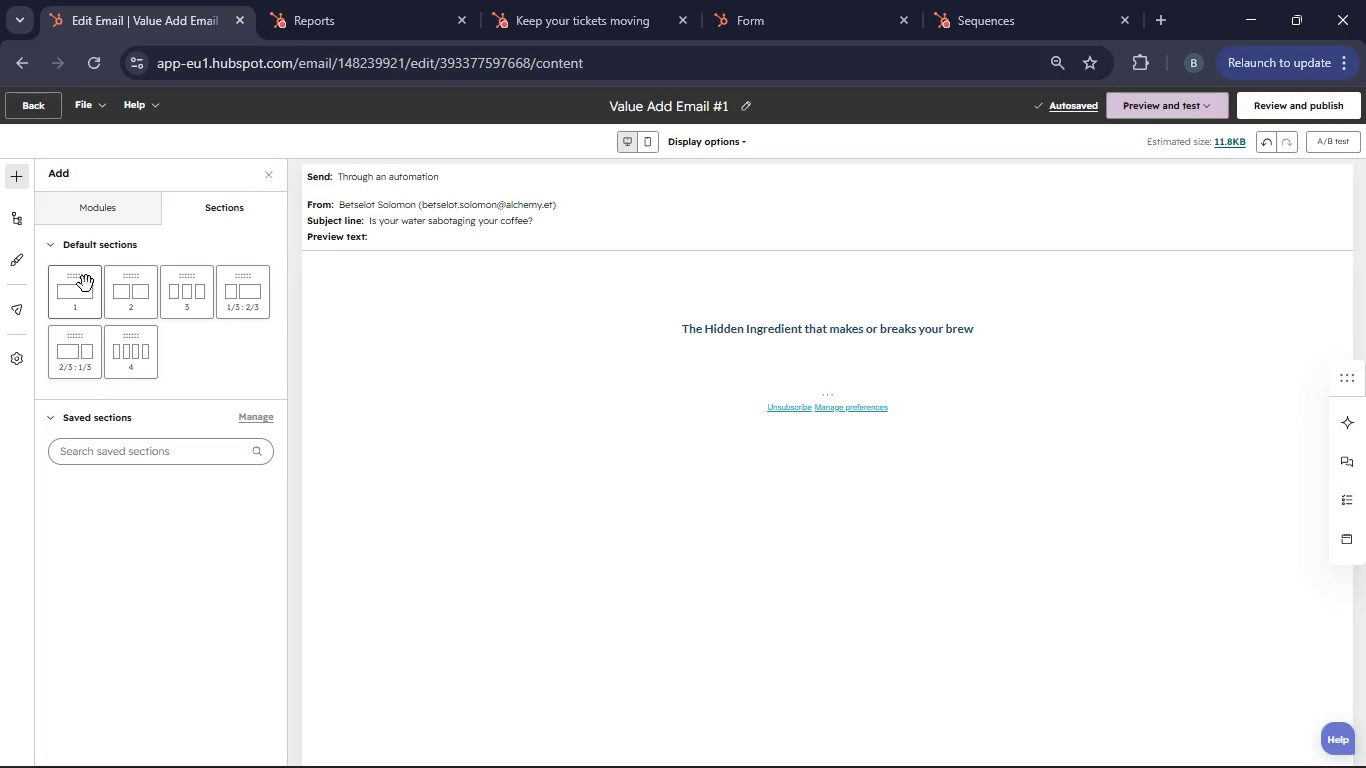 
left_click_drag(start_coordinate=[86, 284], to_coordinate=[870, 367])
 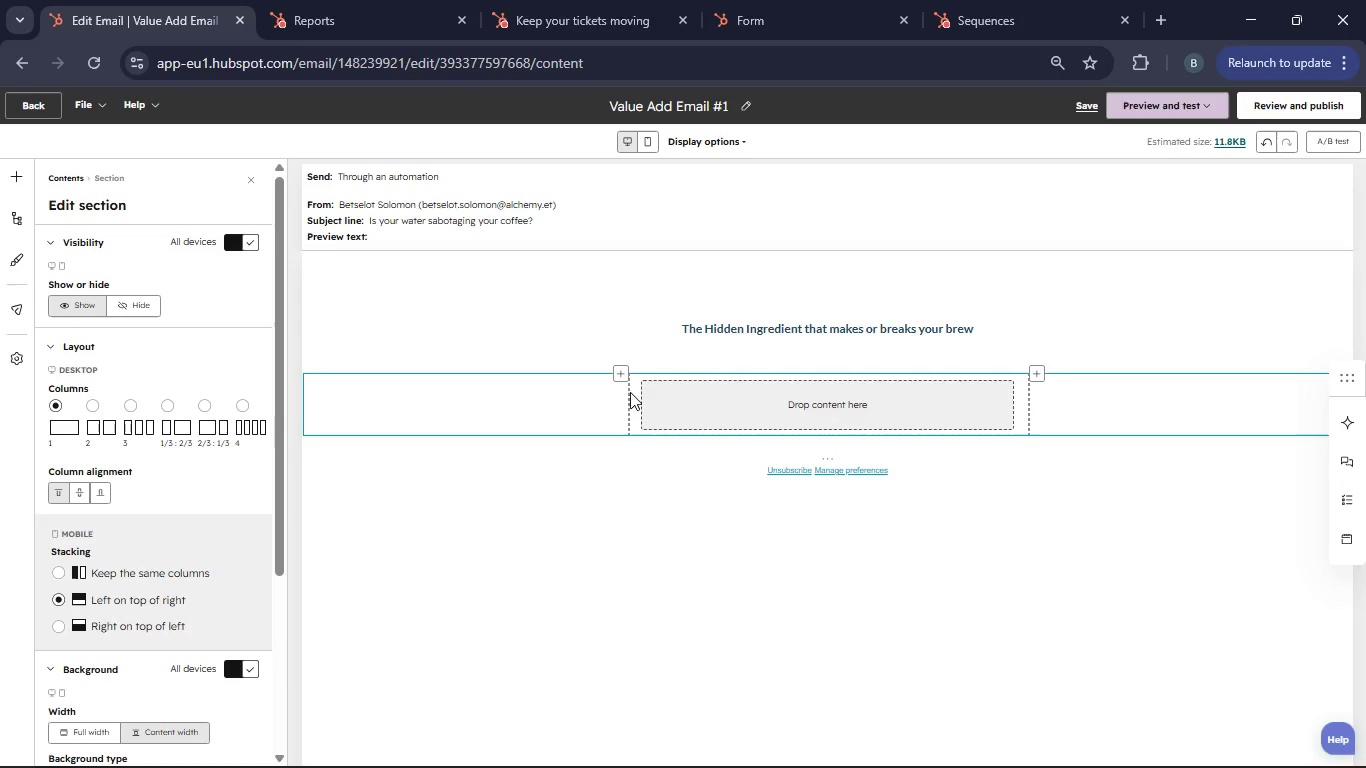 
left_click([681, 387])
 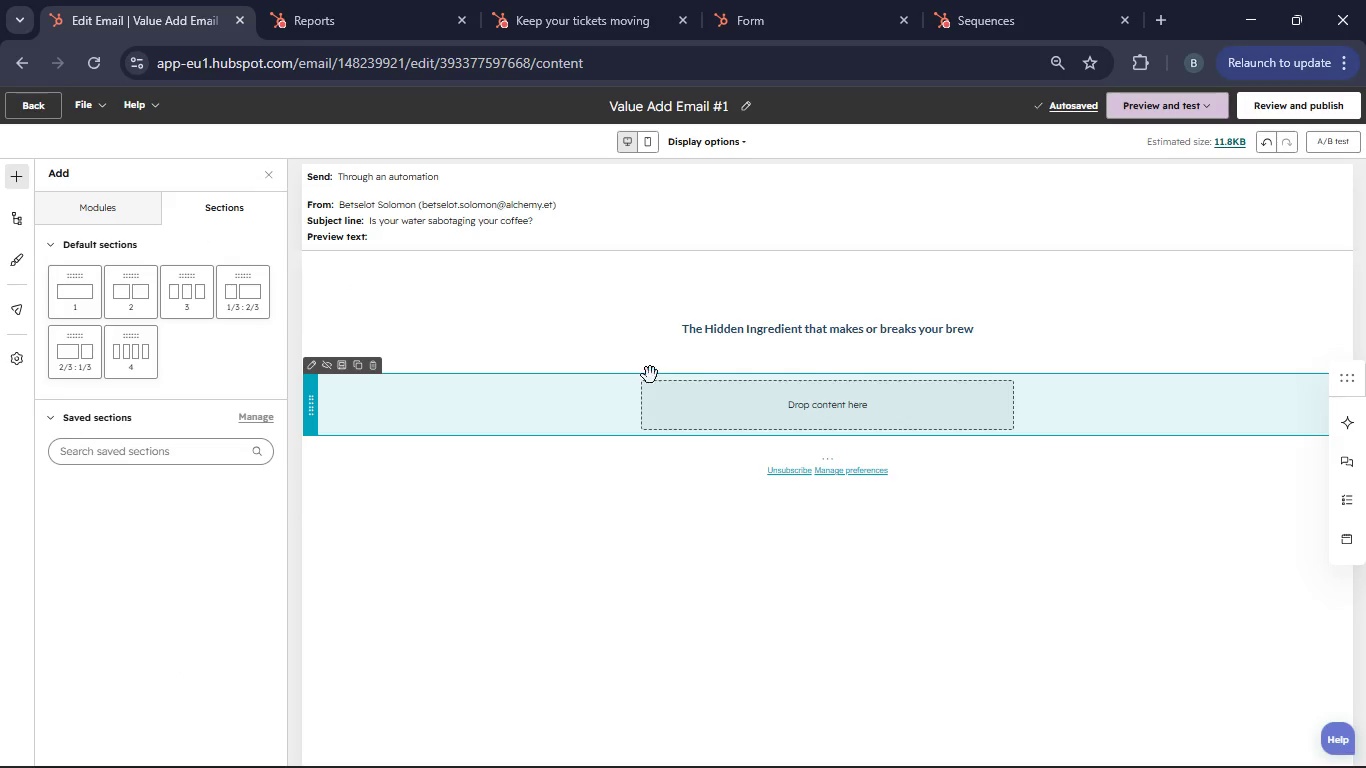 
left_click([734, 341])
 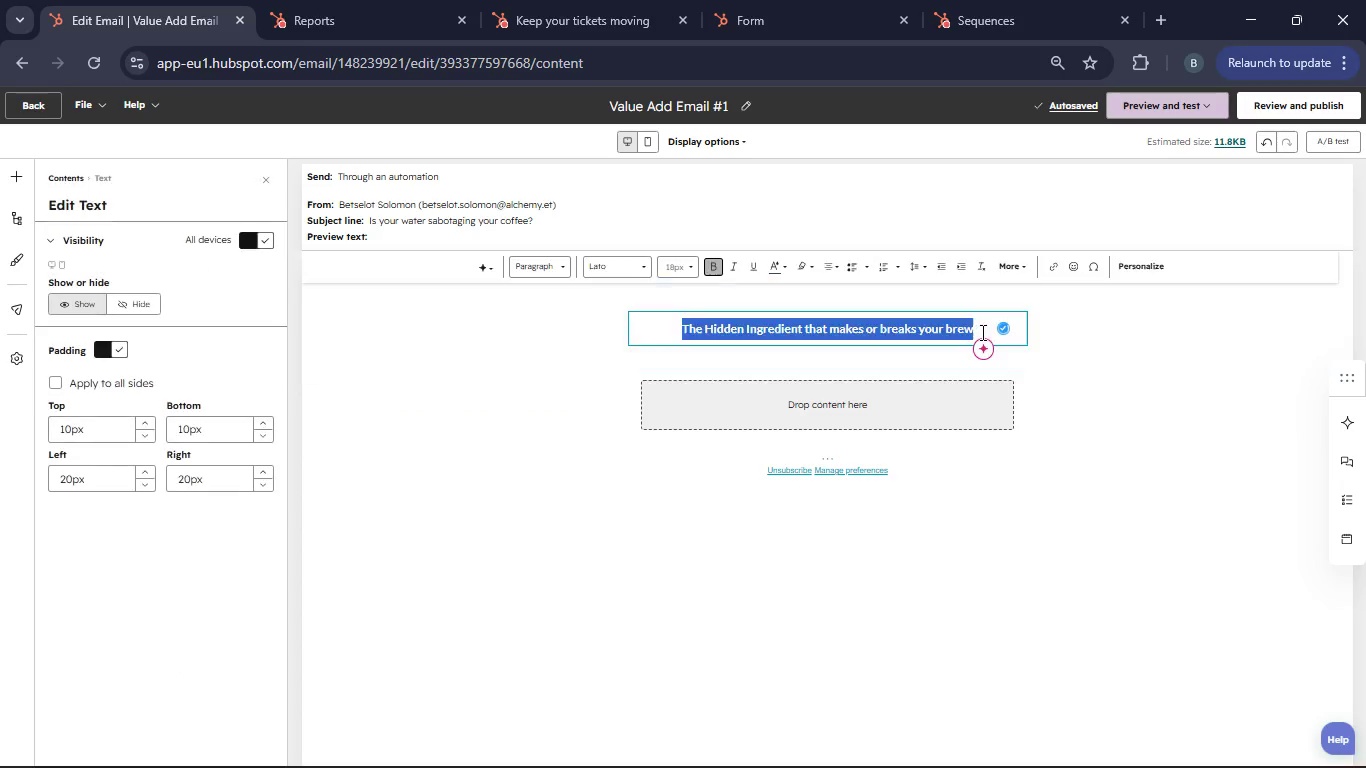 
left_click([981, 332])
 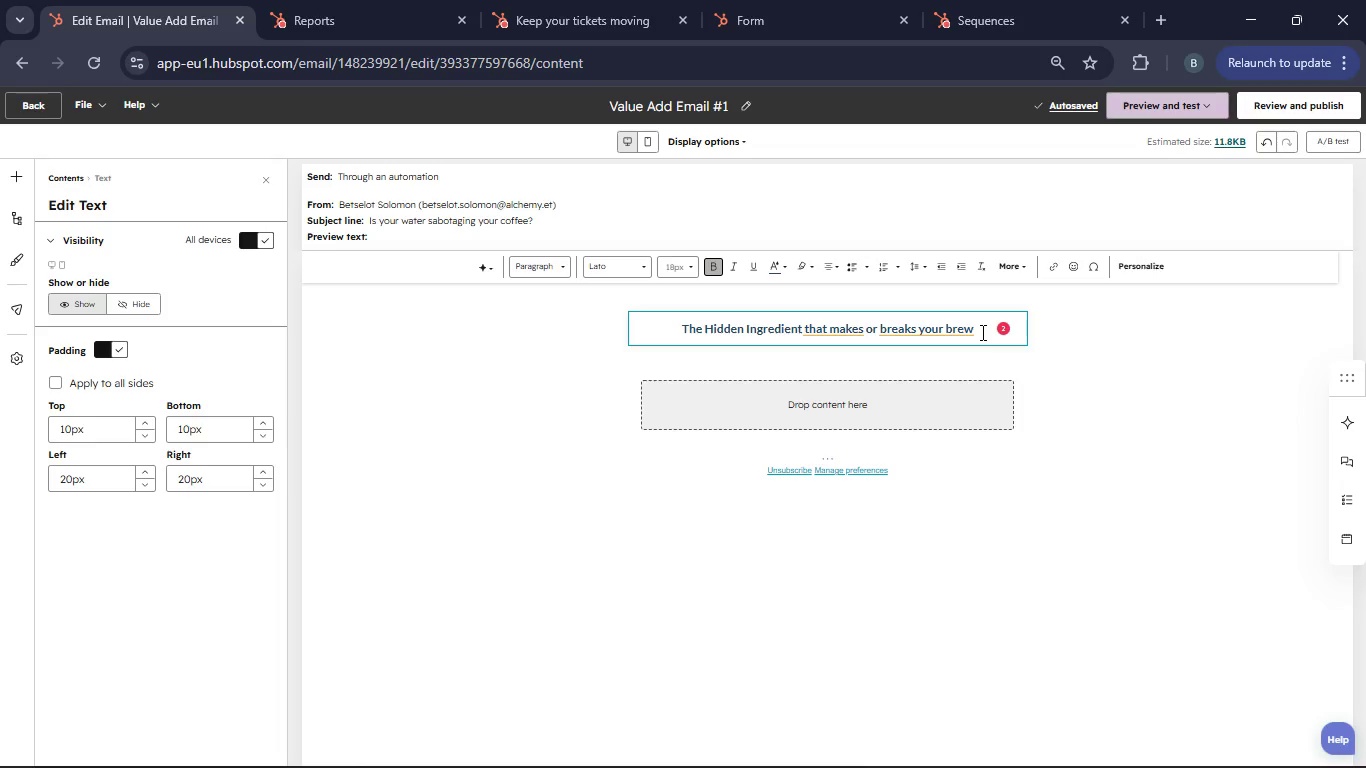 
key(Enter)
 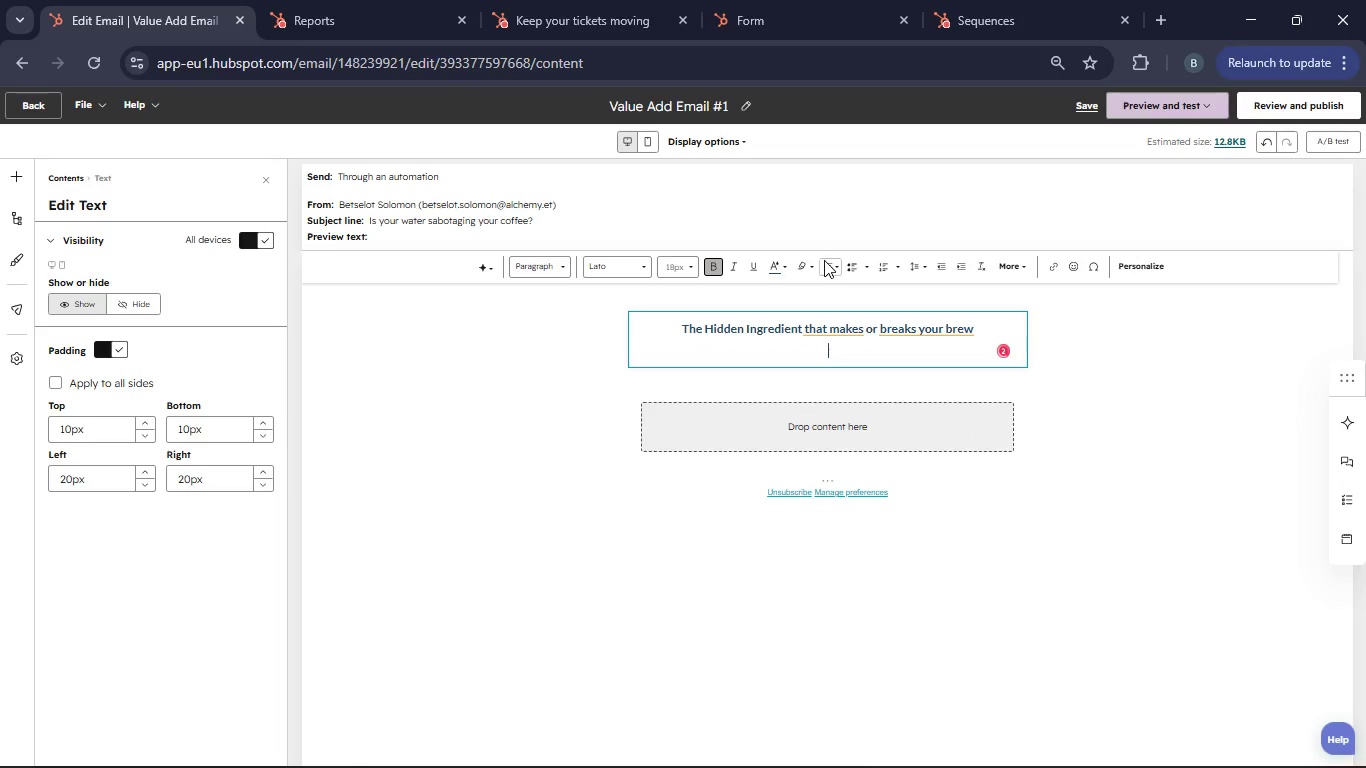 
left_click([829, 262])
 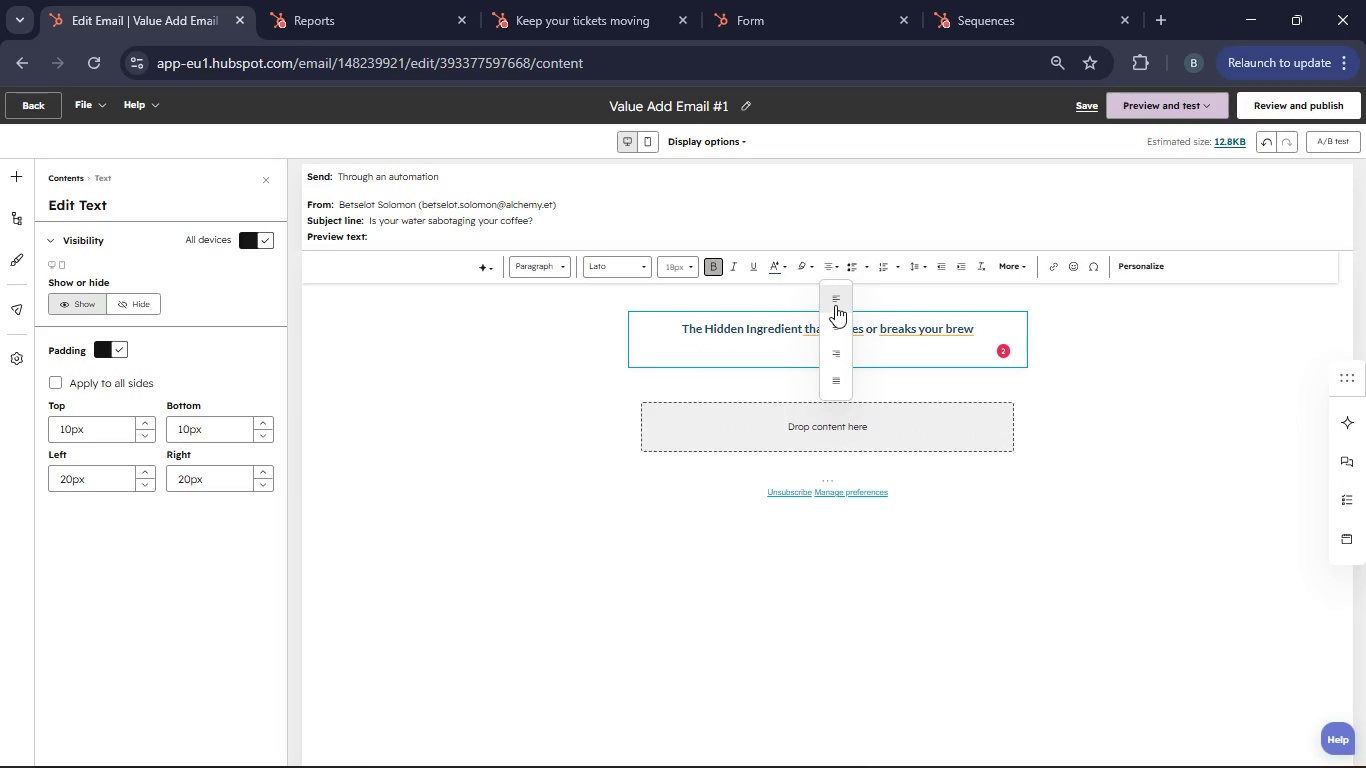 
left_click([835, 305])
 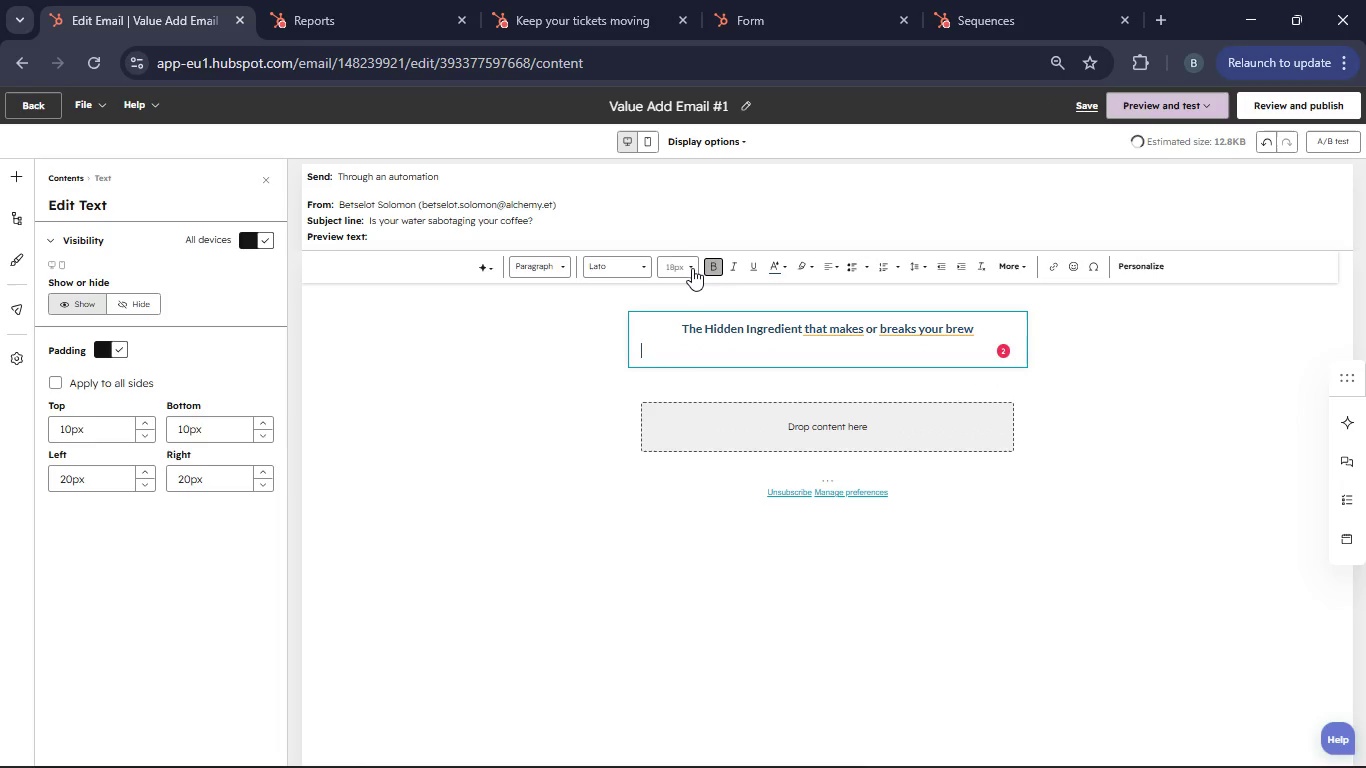 
left_click([691, 268])
 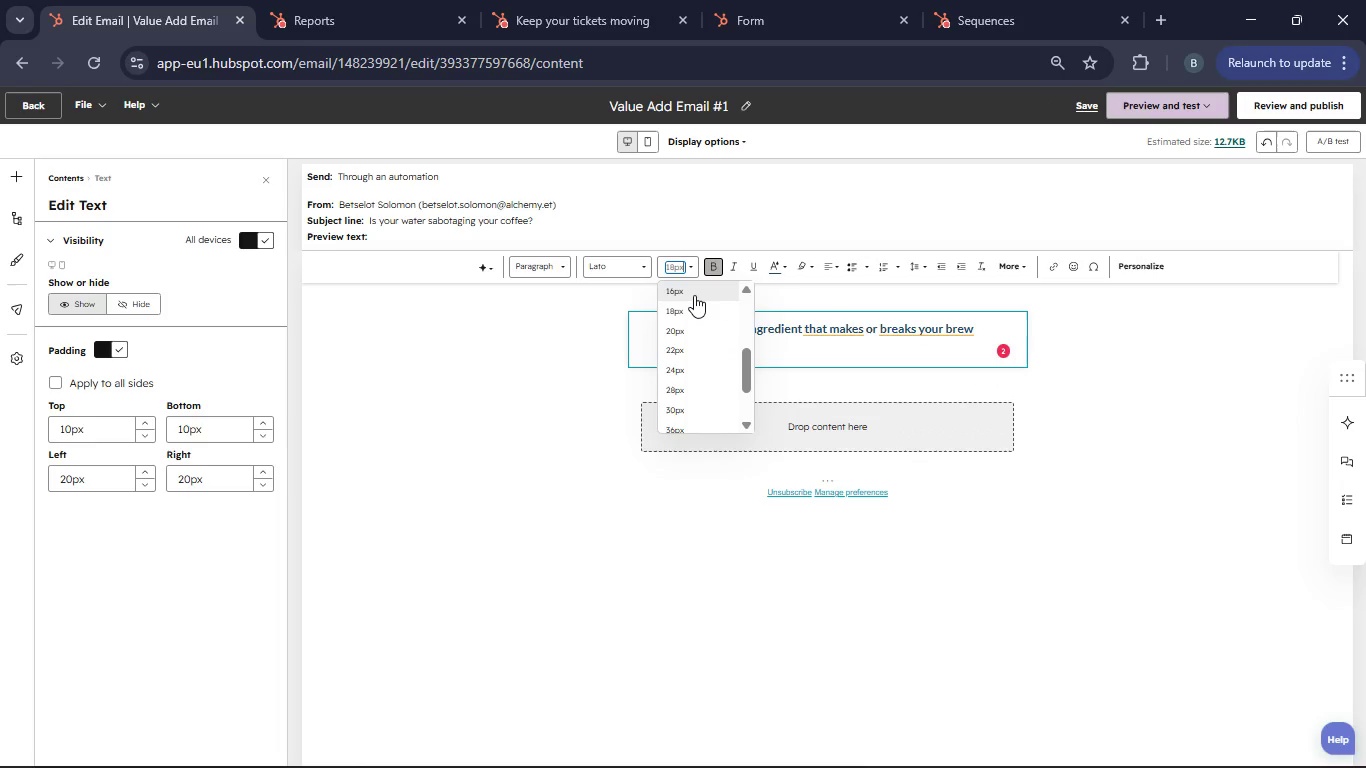 
left_click([694, 295])
 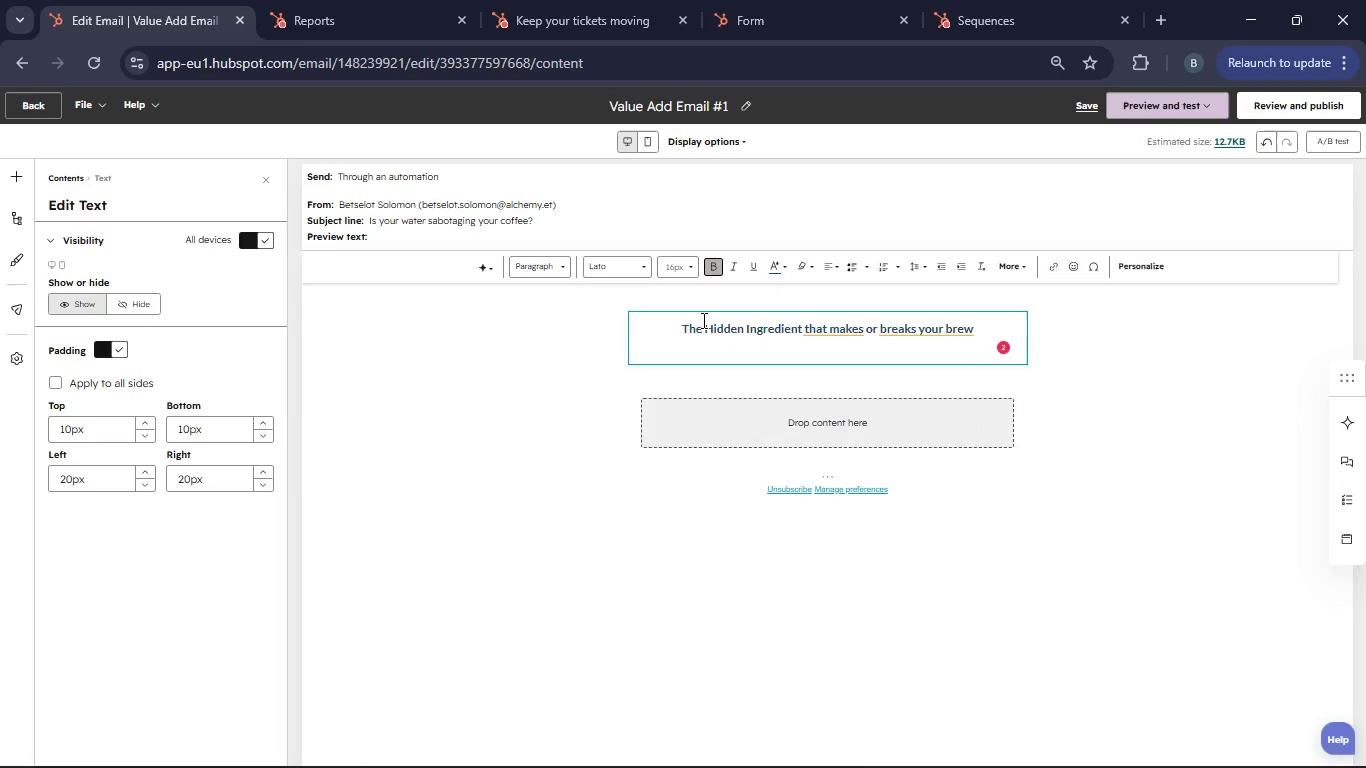 
type(Hello )
 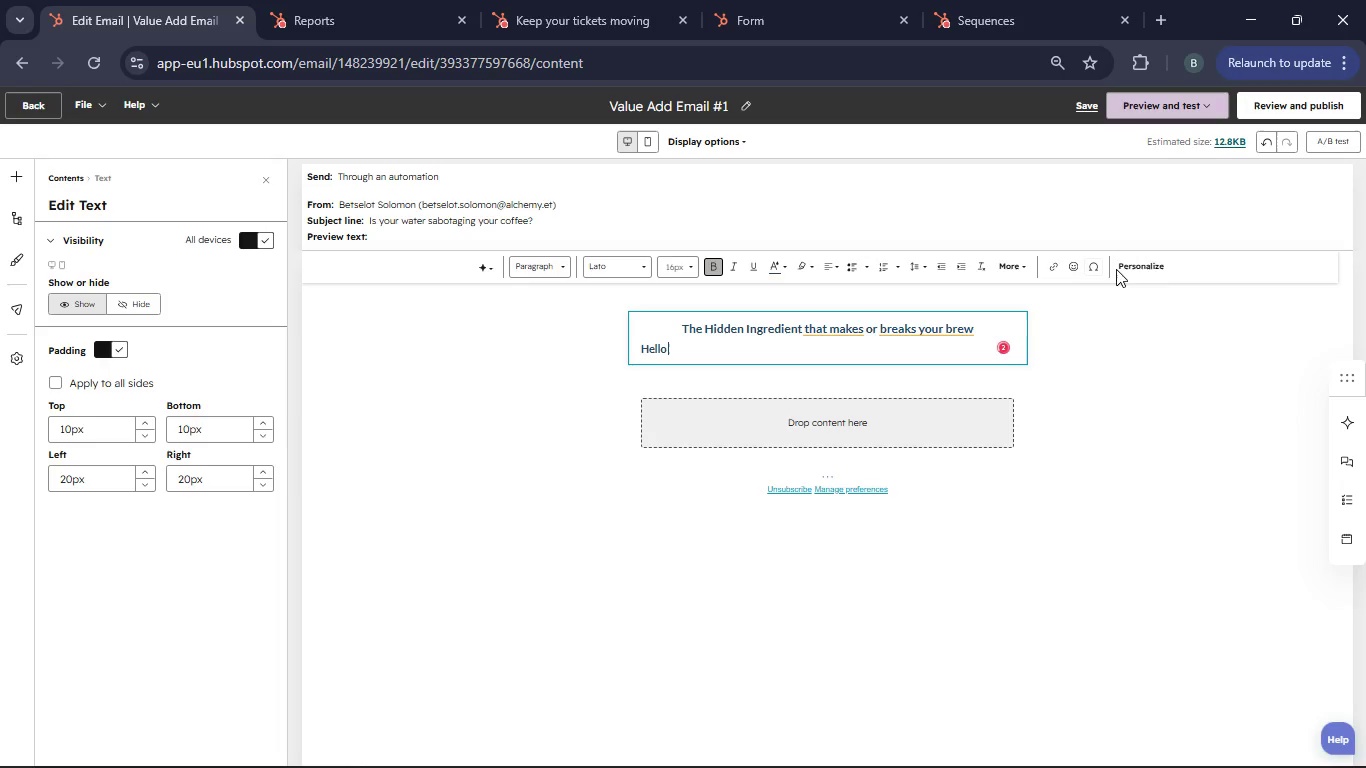 
left_click([1142, 263])
 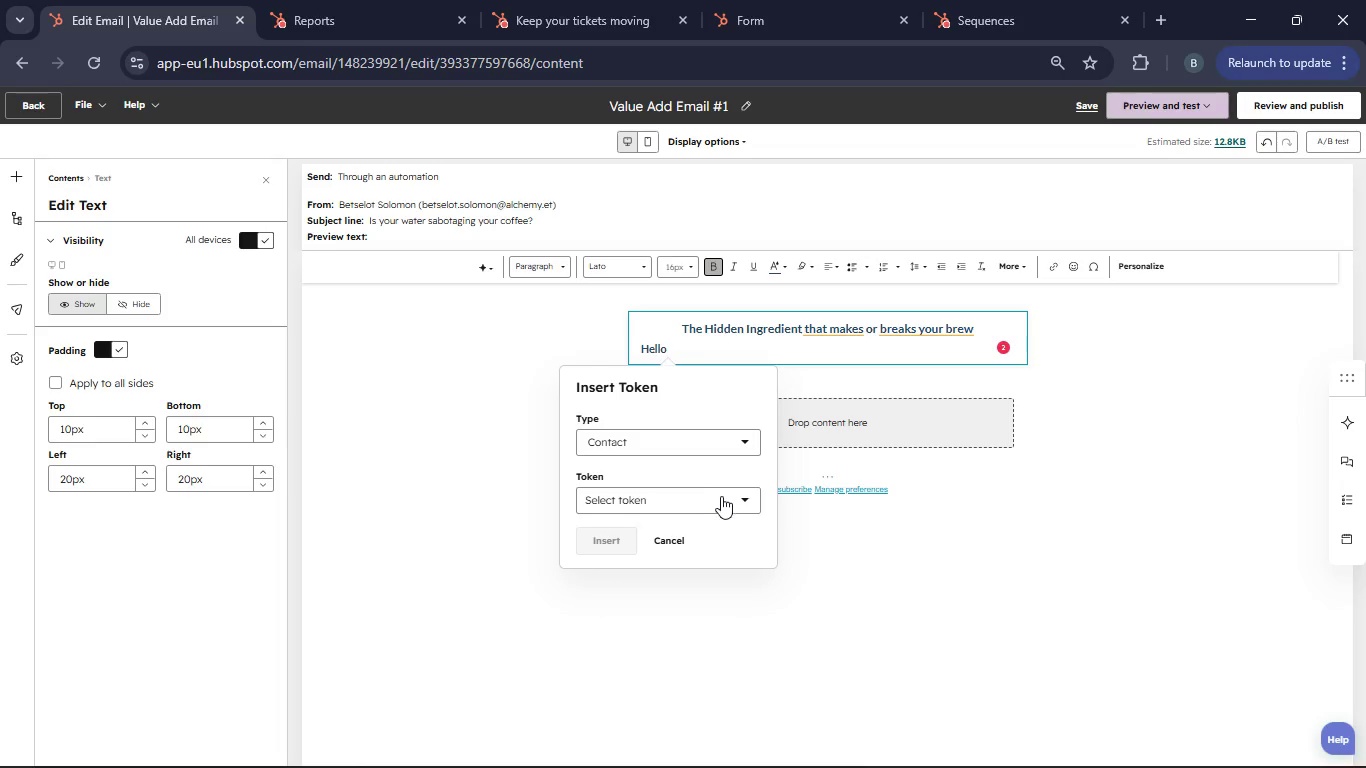 
left_click([719, 498])
 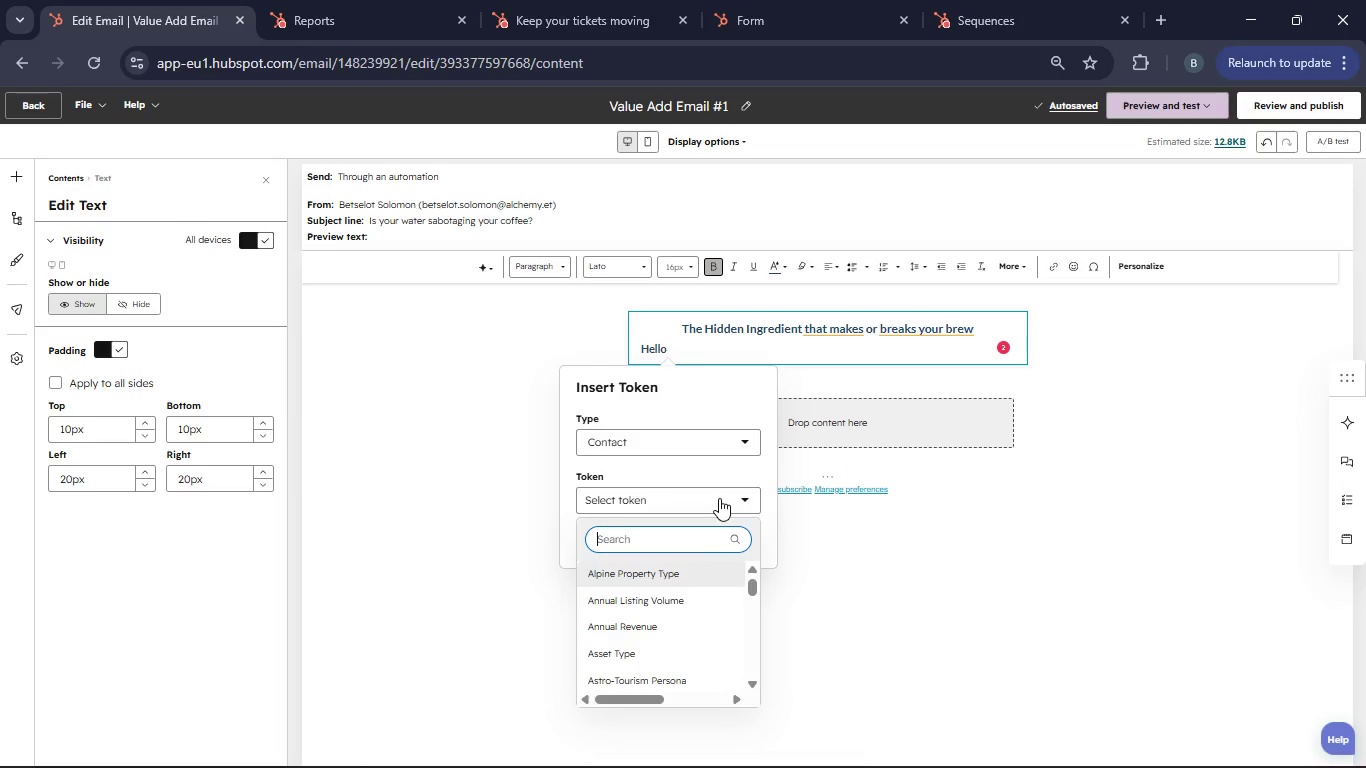 
type(First)
 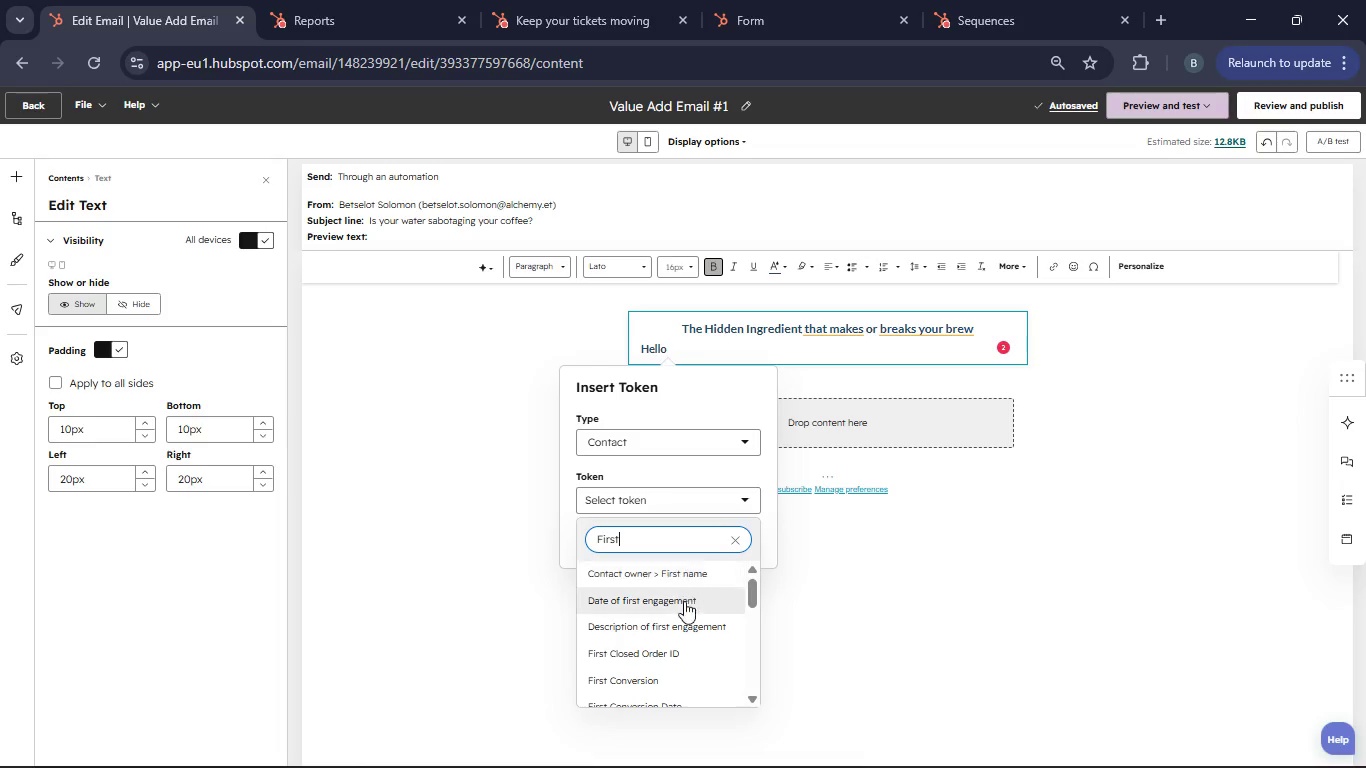 
left_click([678, 570])
 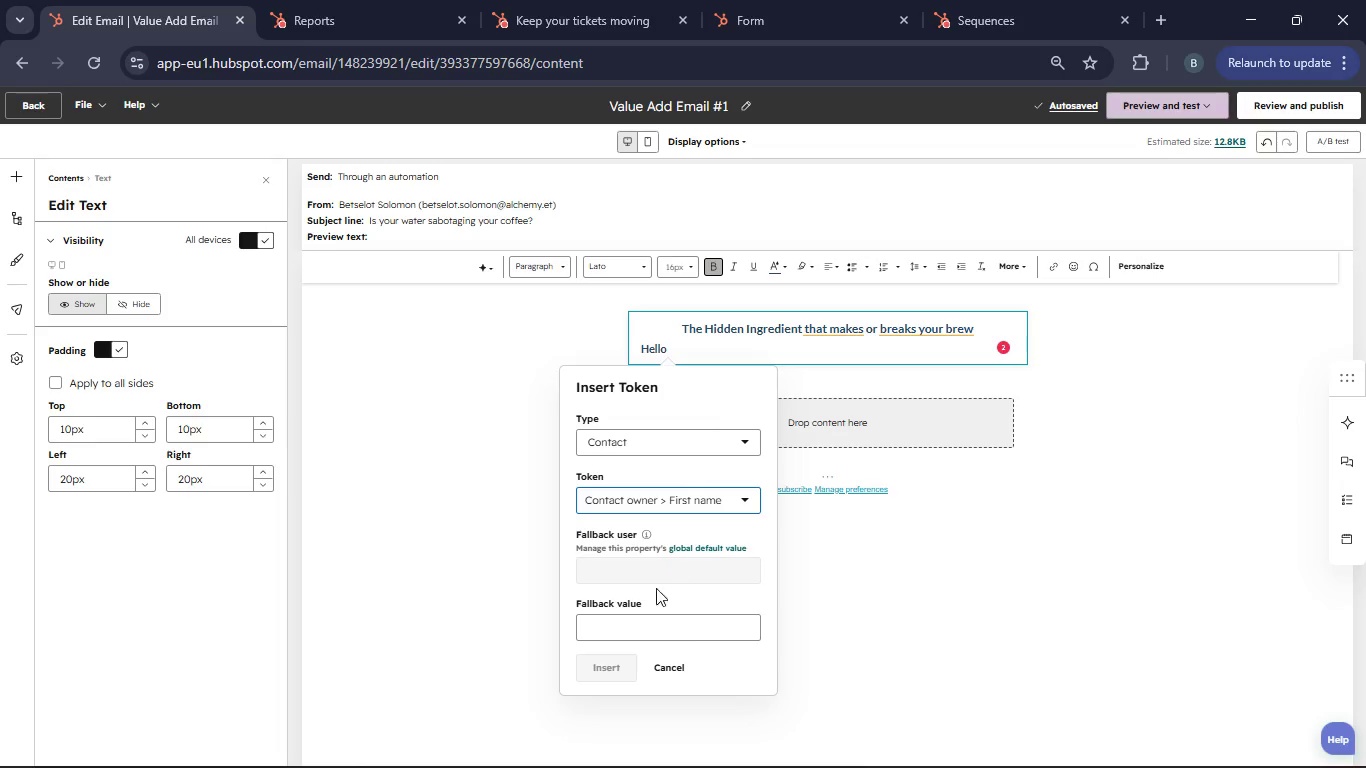 
left_click([615, 615])
 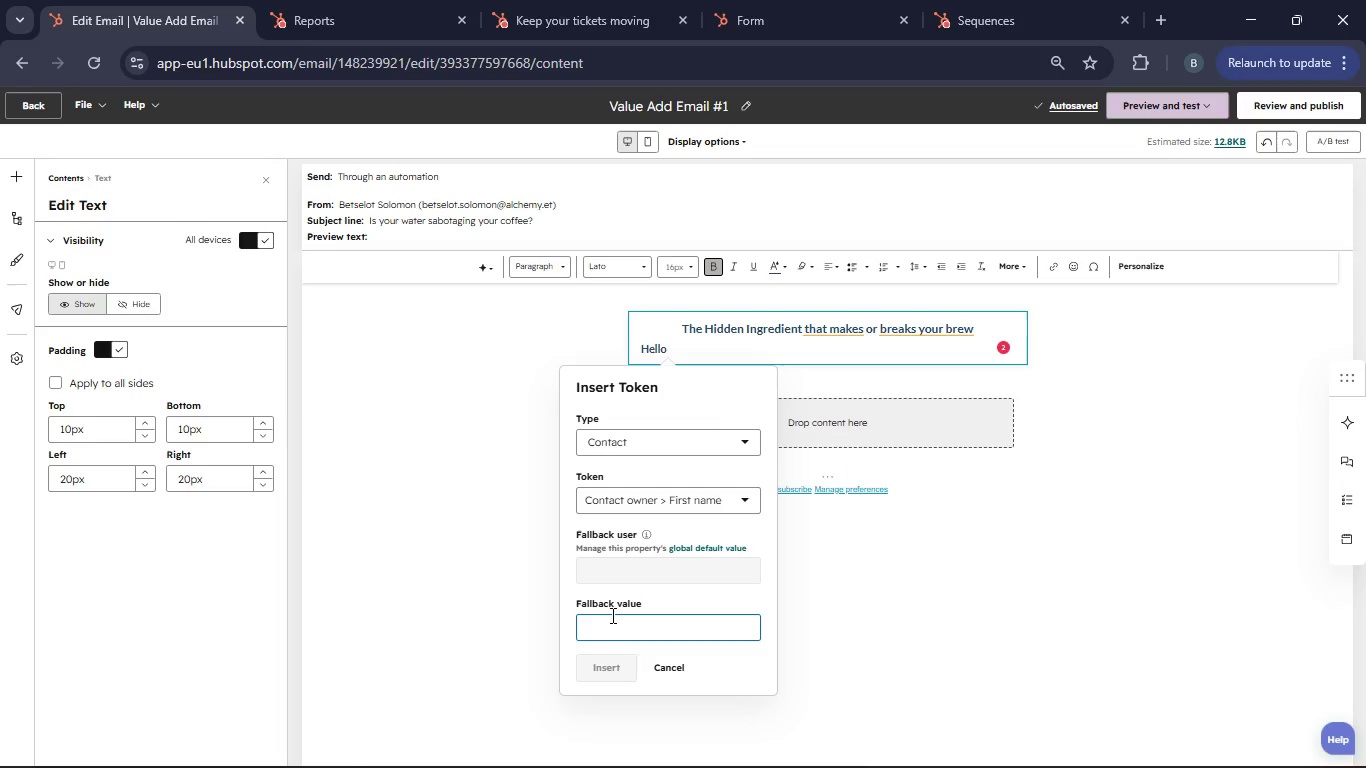 
type(there)
 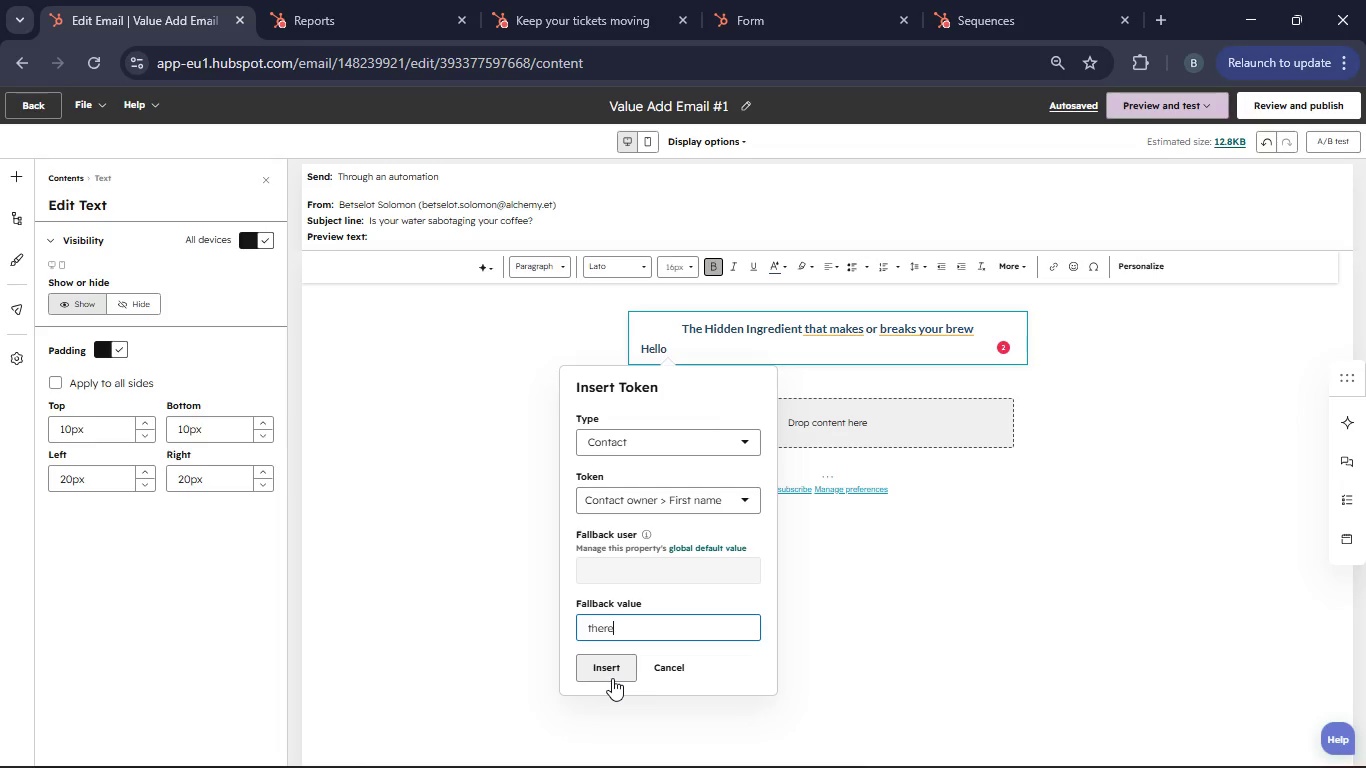 
left_click([612, 678])
 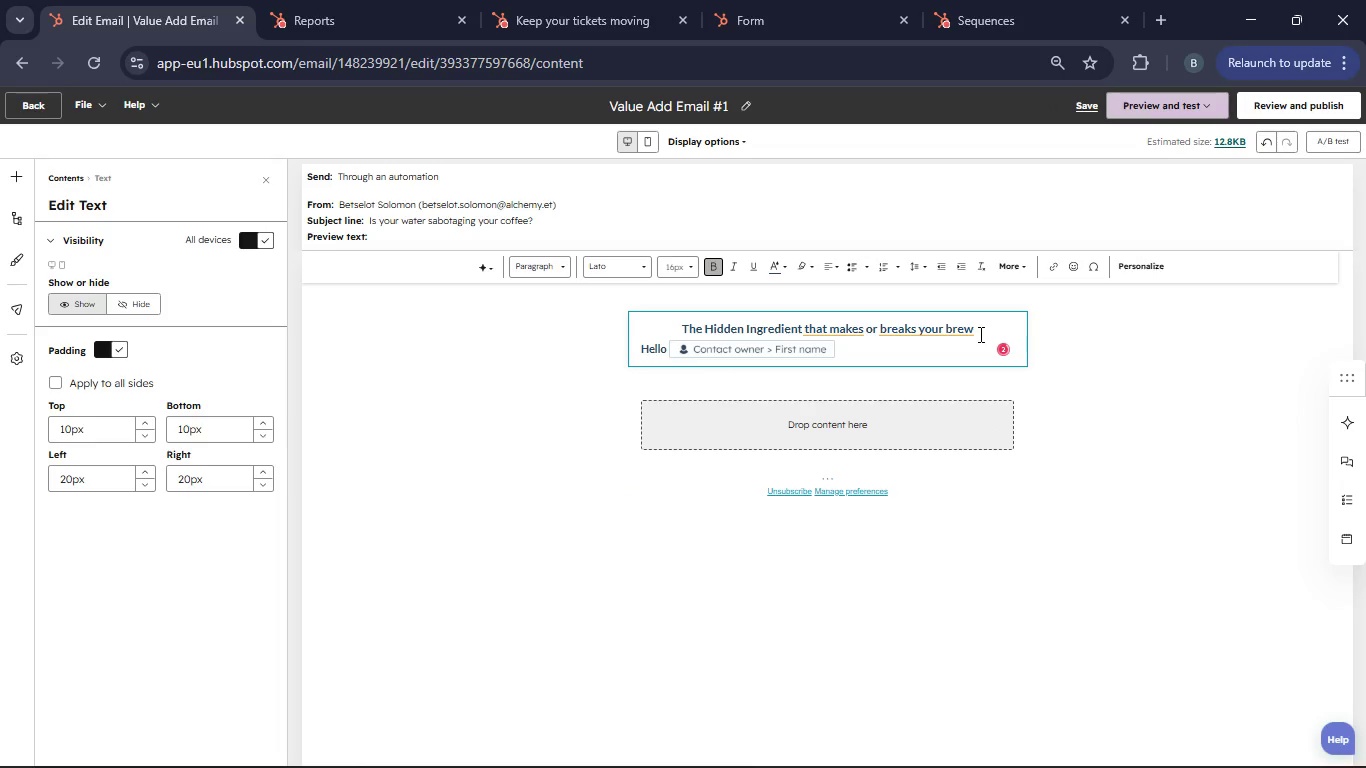 
left_click_drag(start_coordinate=[979, 334], to_coordinate=[681, 319])
 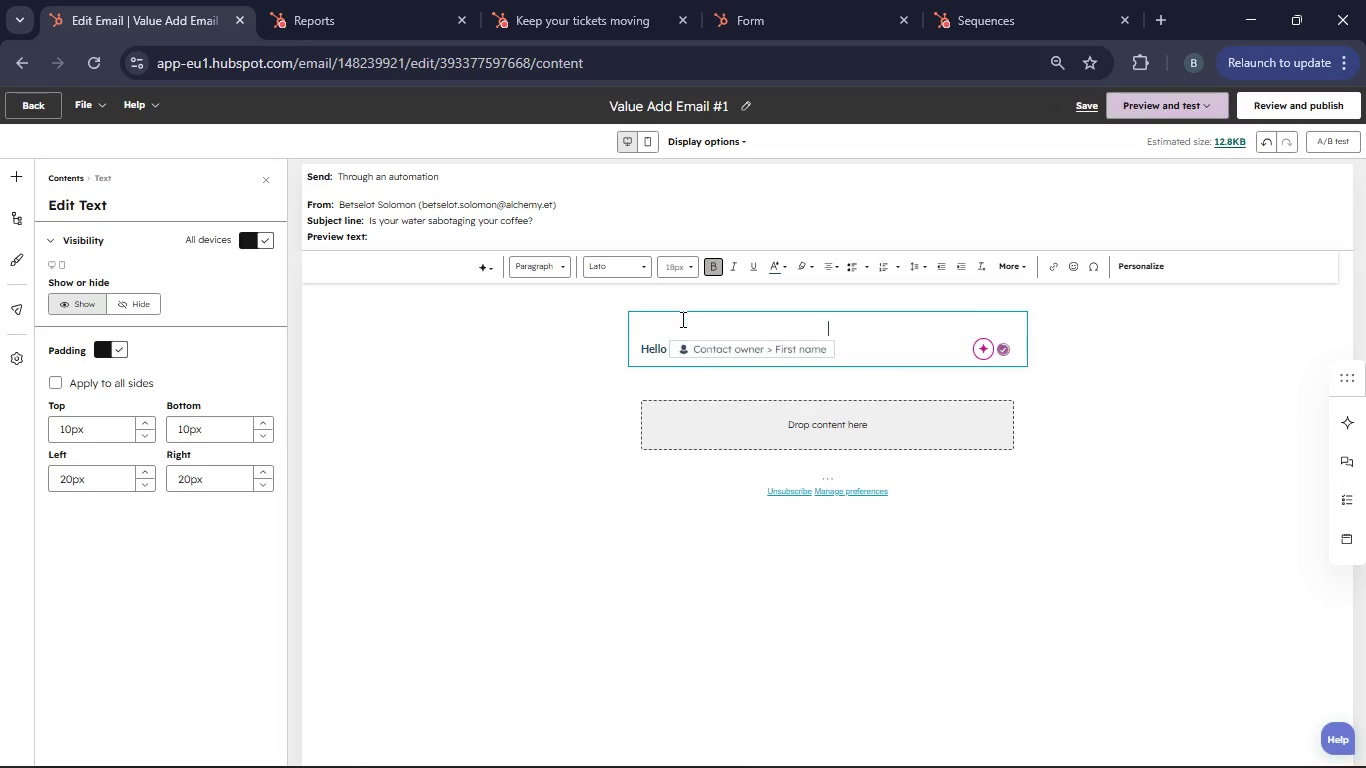 
key(Backspace)
 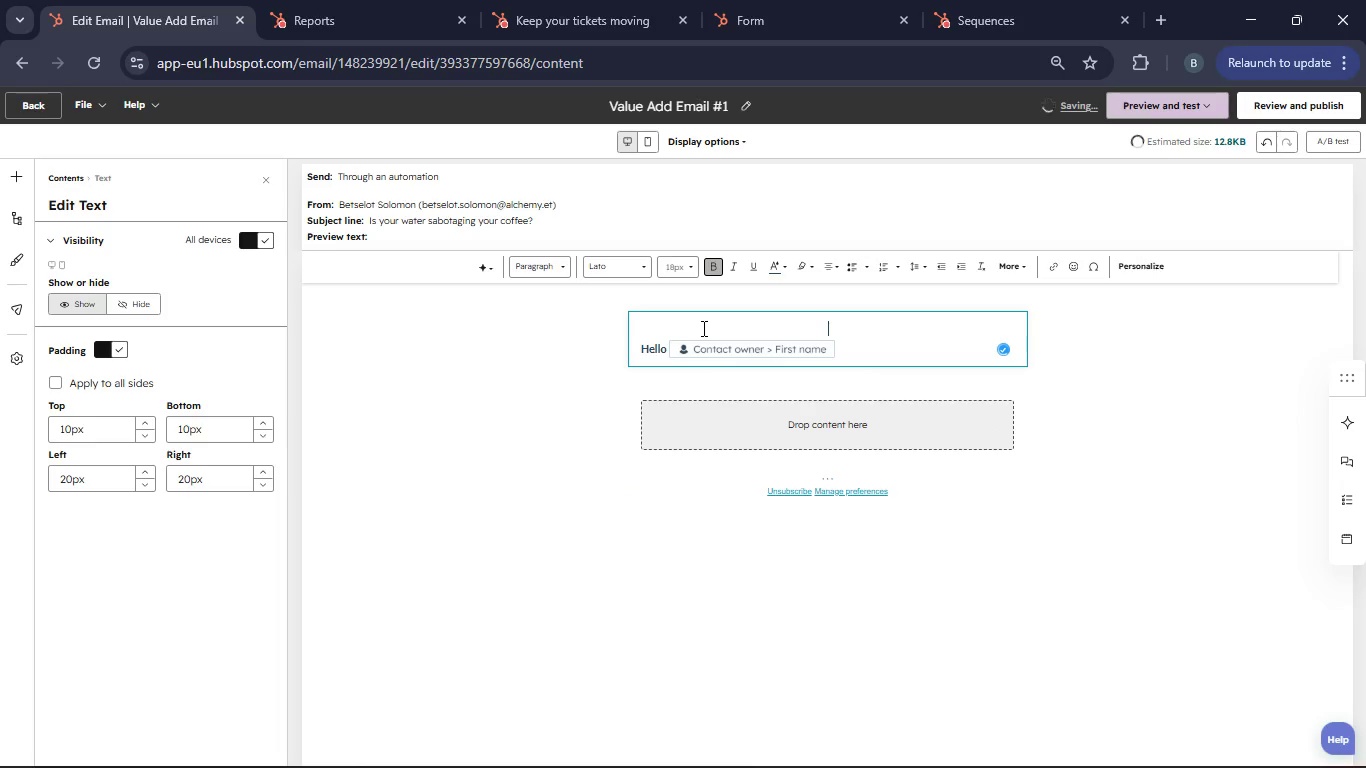 
key(Backspace)
 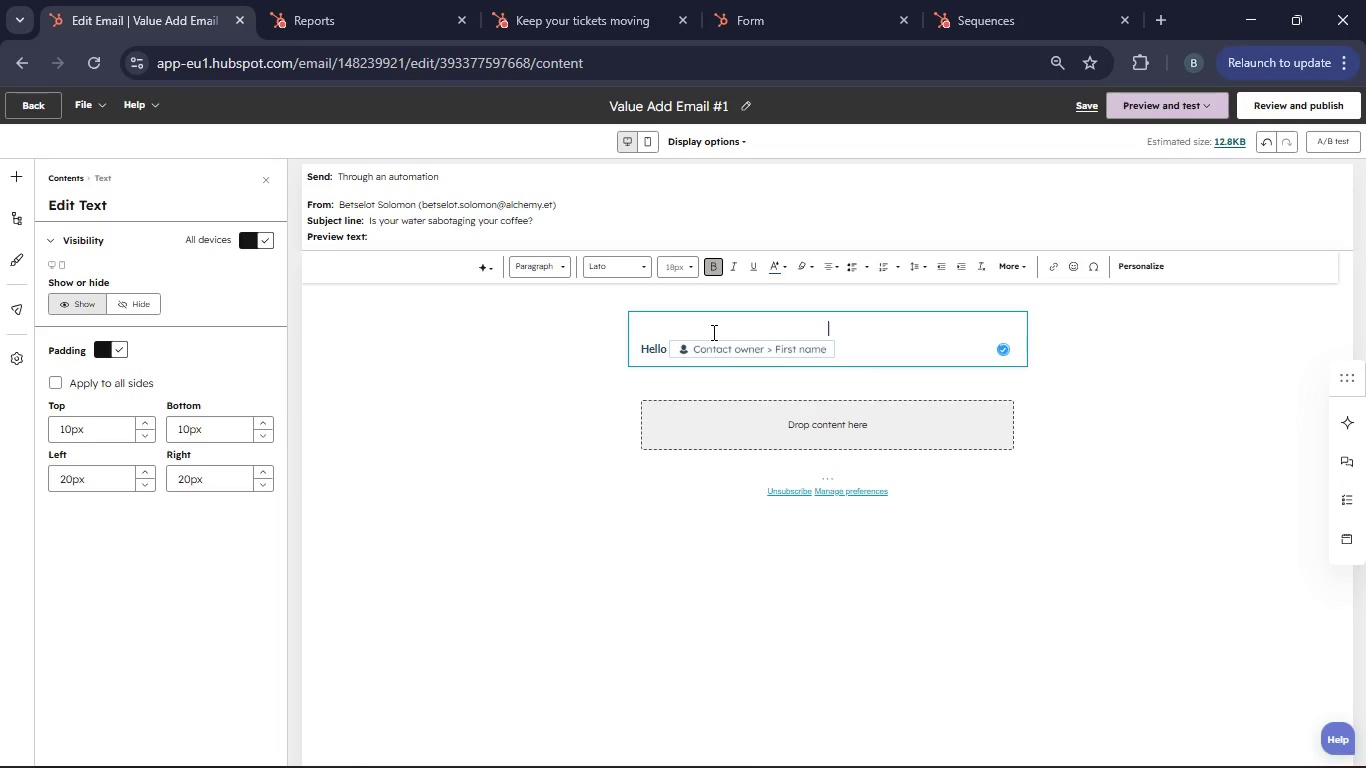 
key(Backspace)
 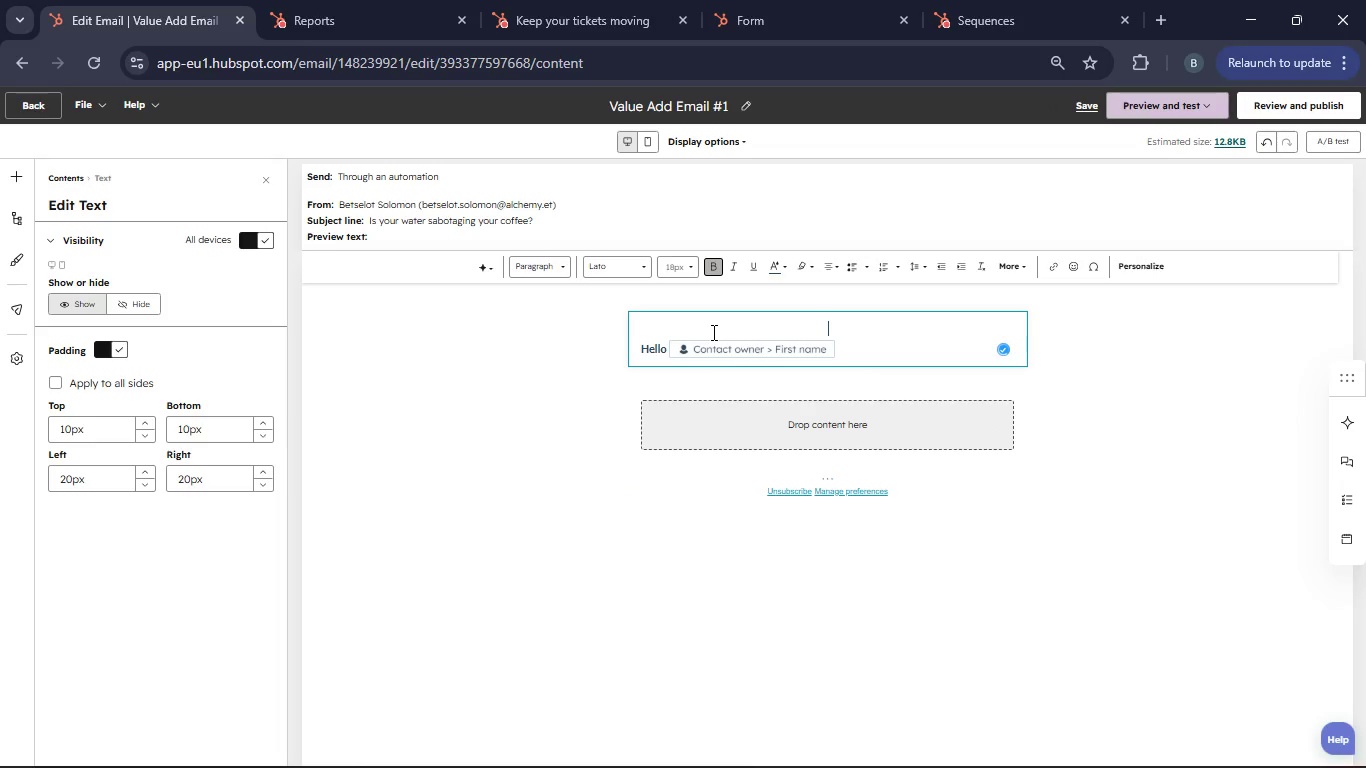 
key(Backspace)
 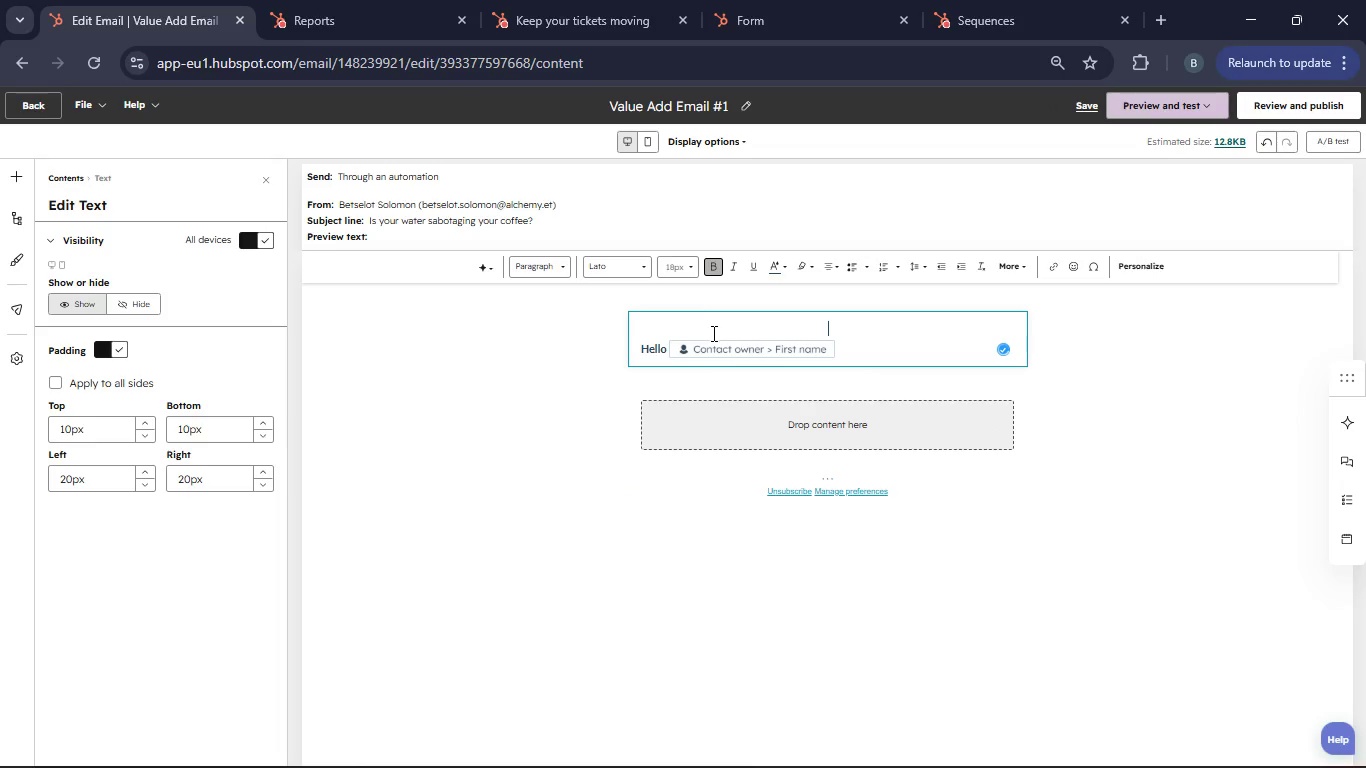 
key(Backspace)
 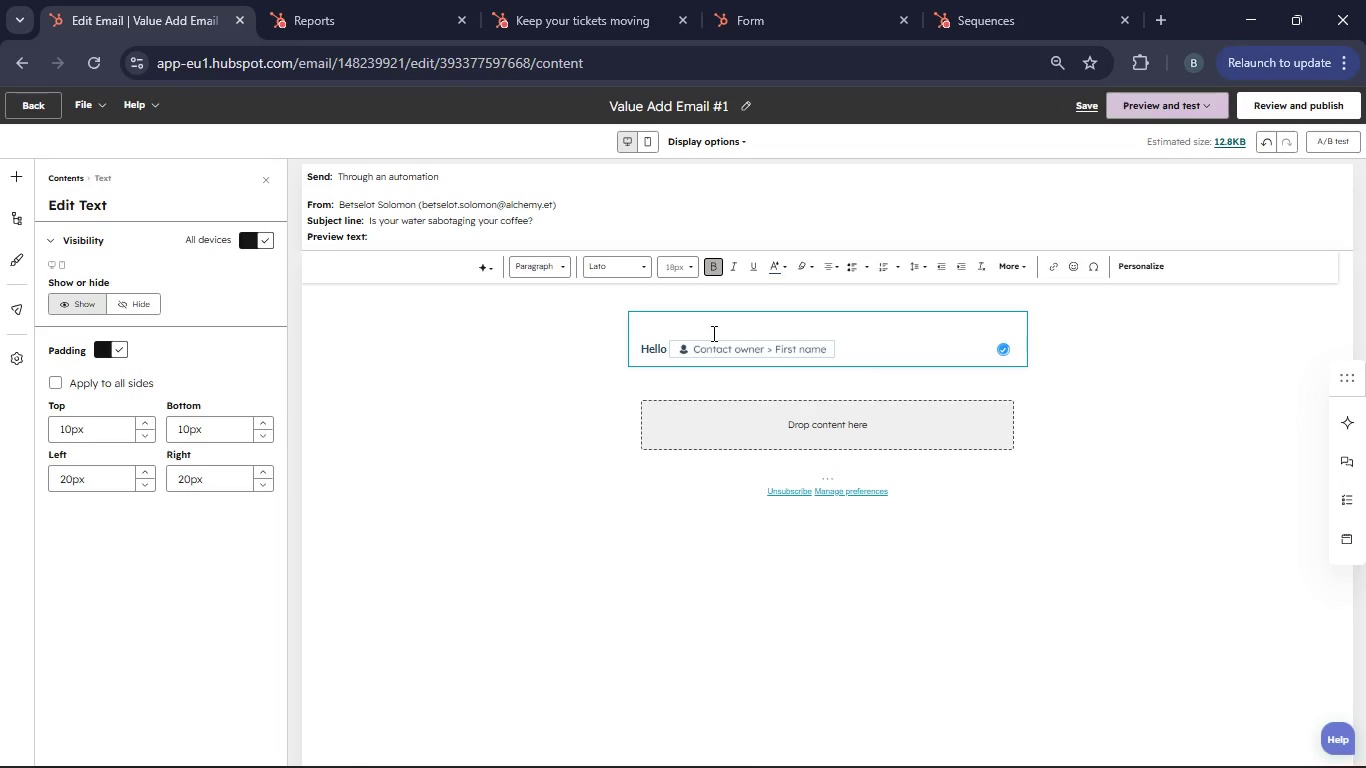 
key(Backspace)
 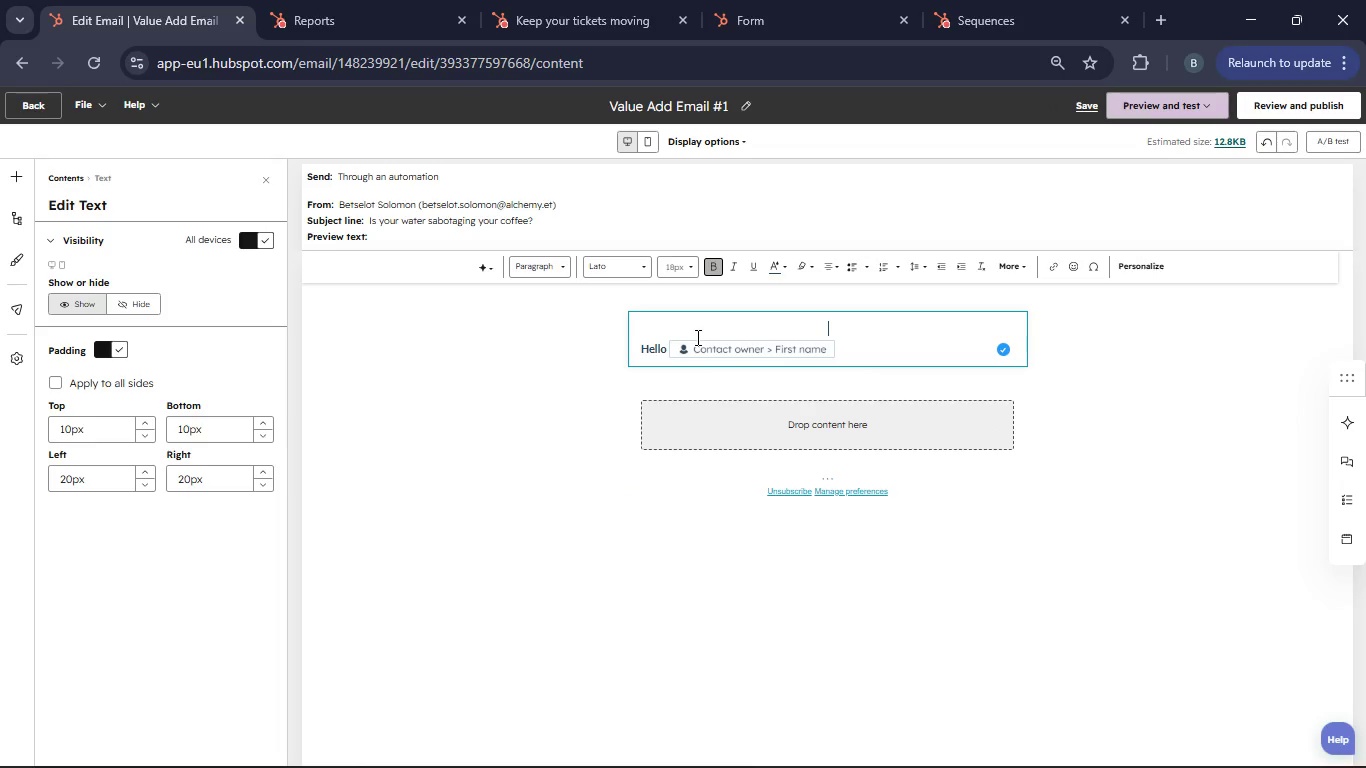 
key(Backspace)
 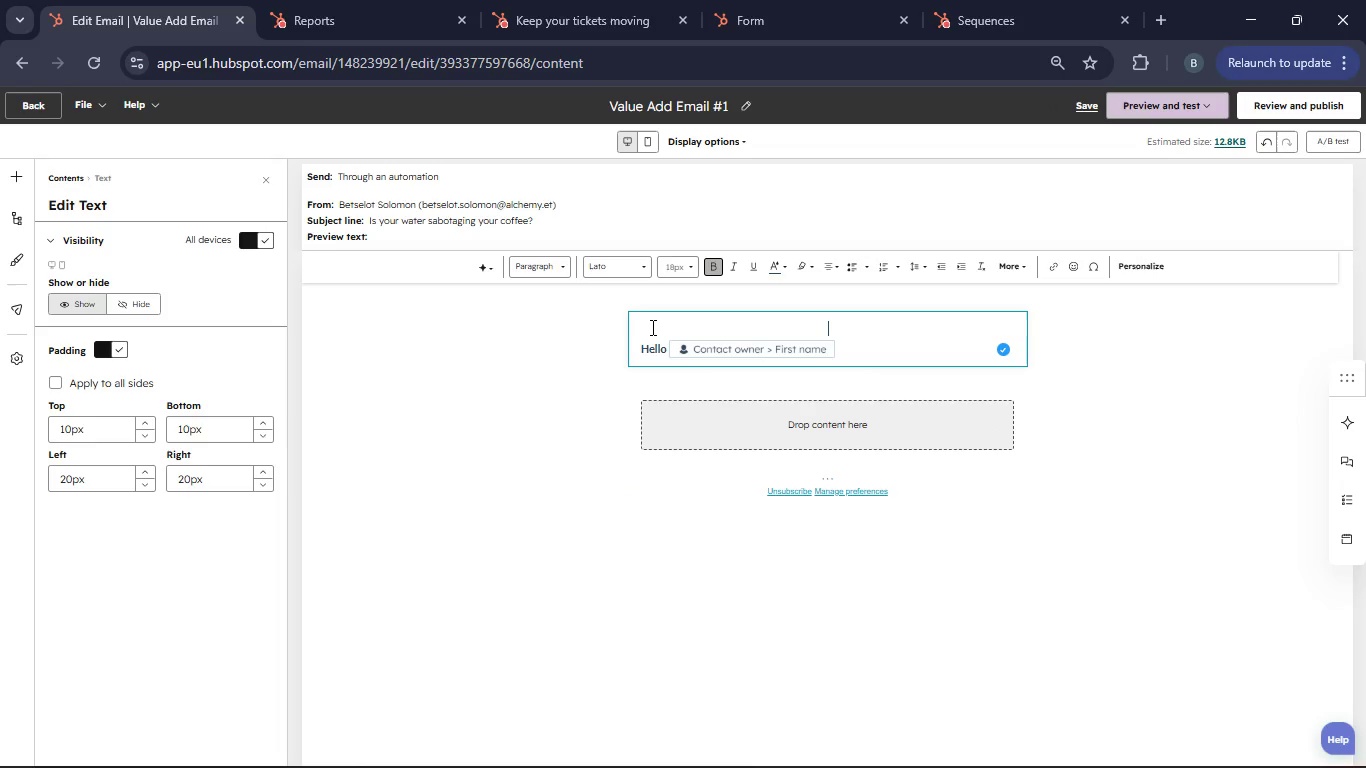 
left_click([651, 327])
 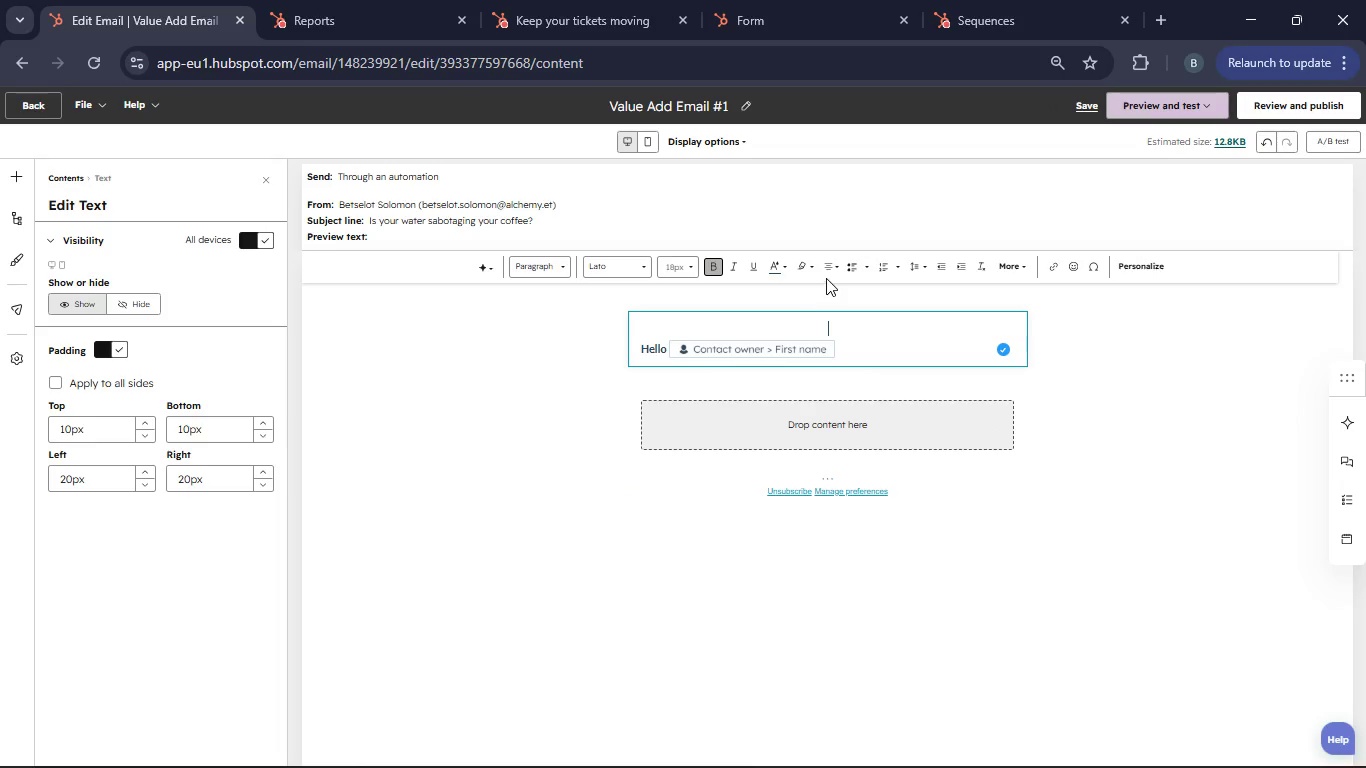 
left_click([829, 270])
 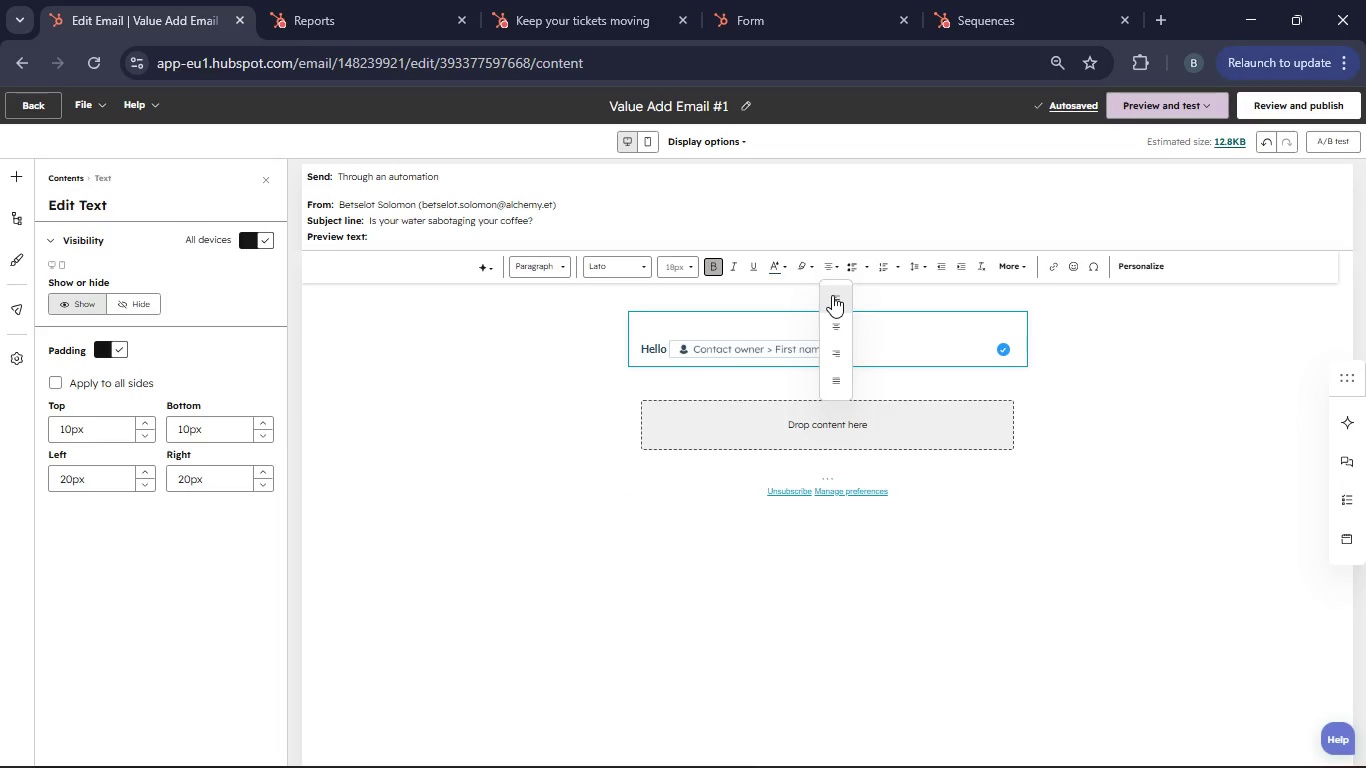 
left_click([832, 295])
 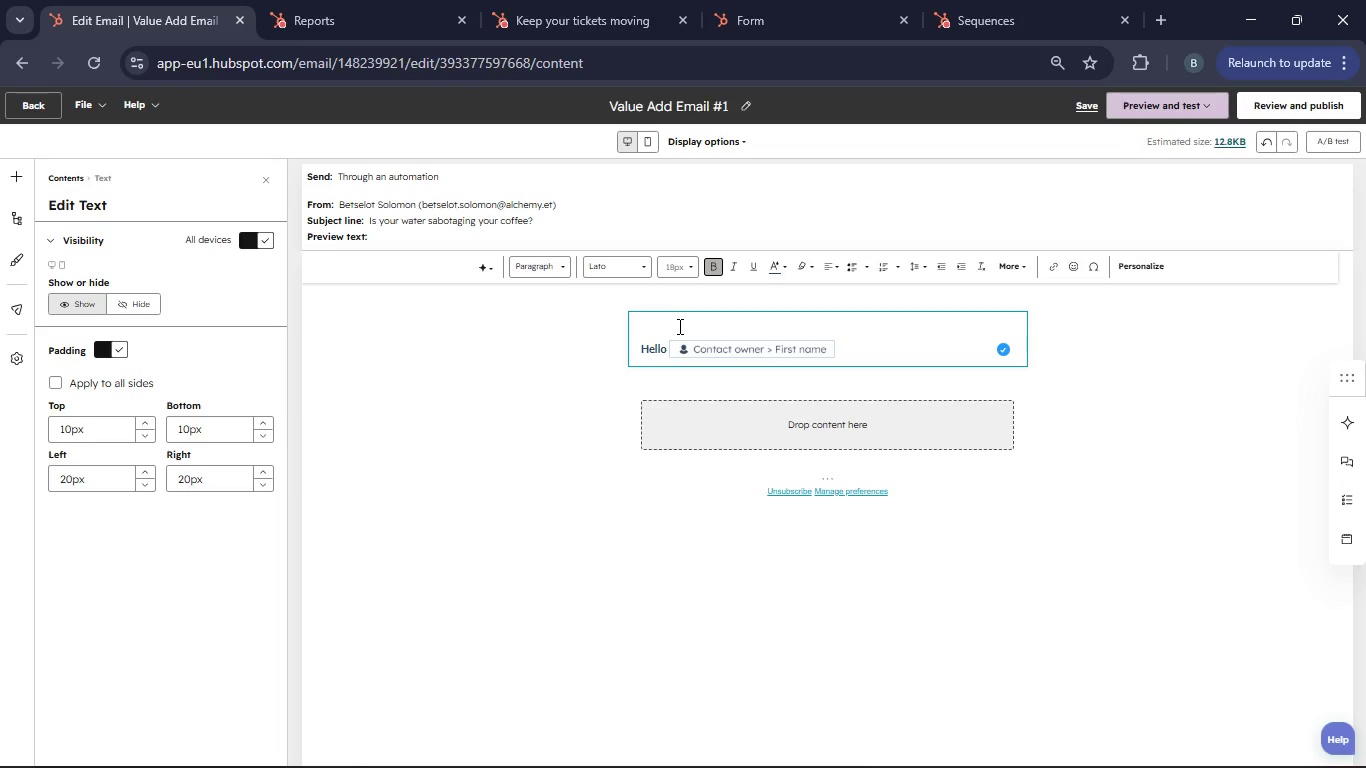 
key(Backspace)
 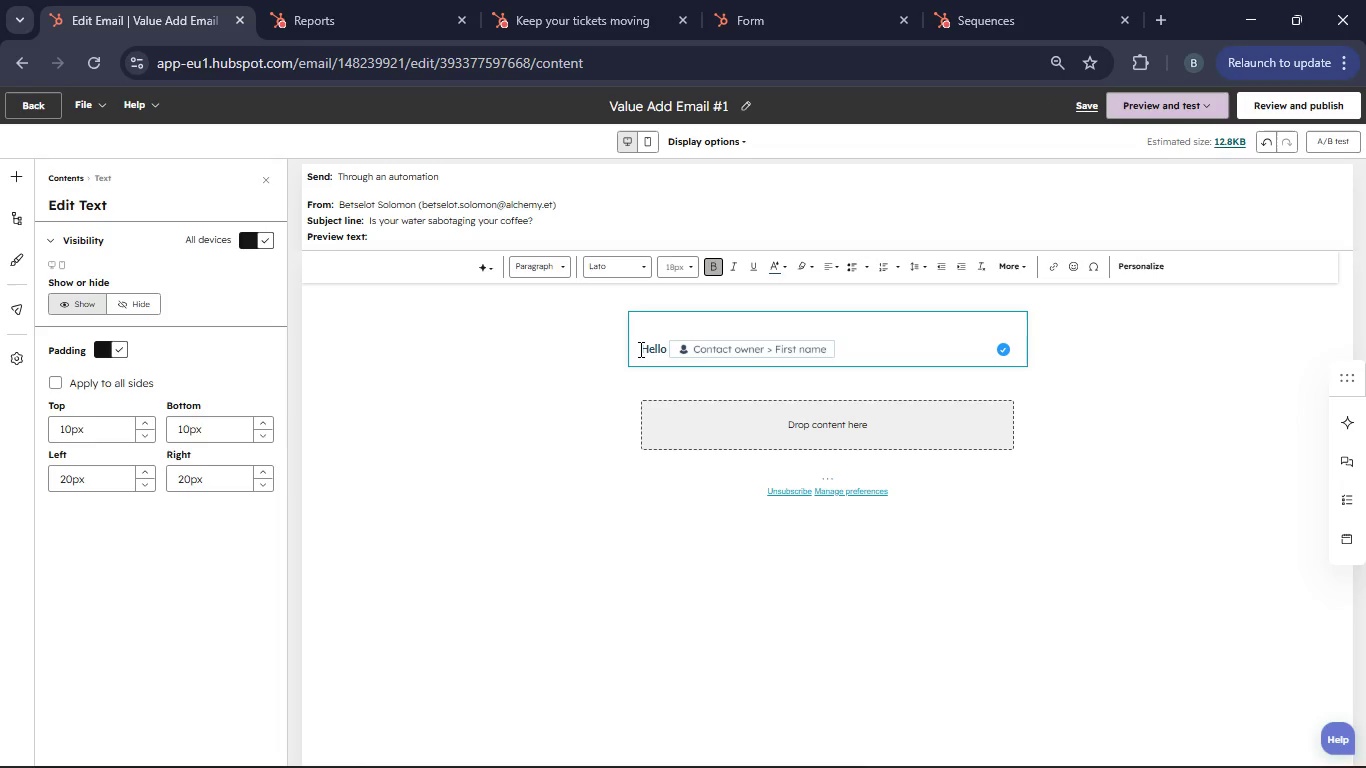 
left_click([639, 349])
 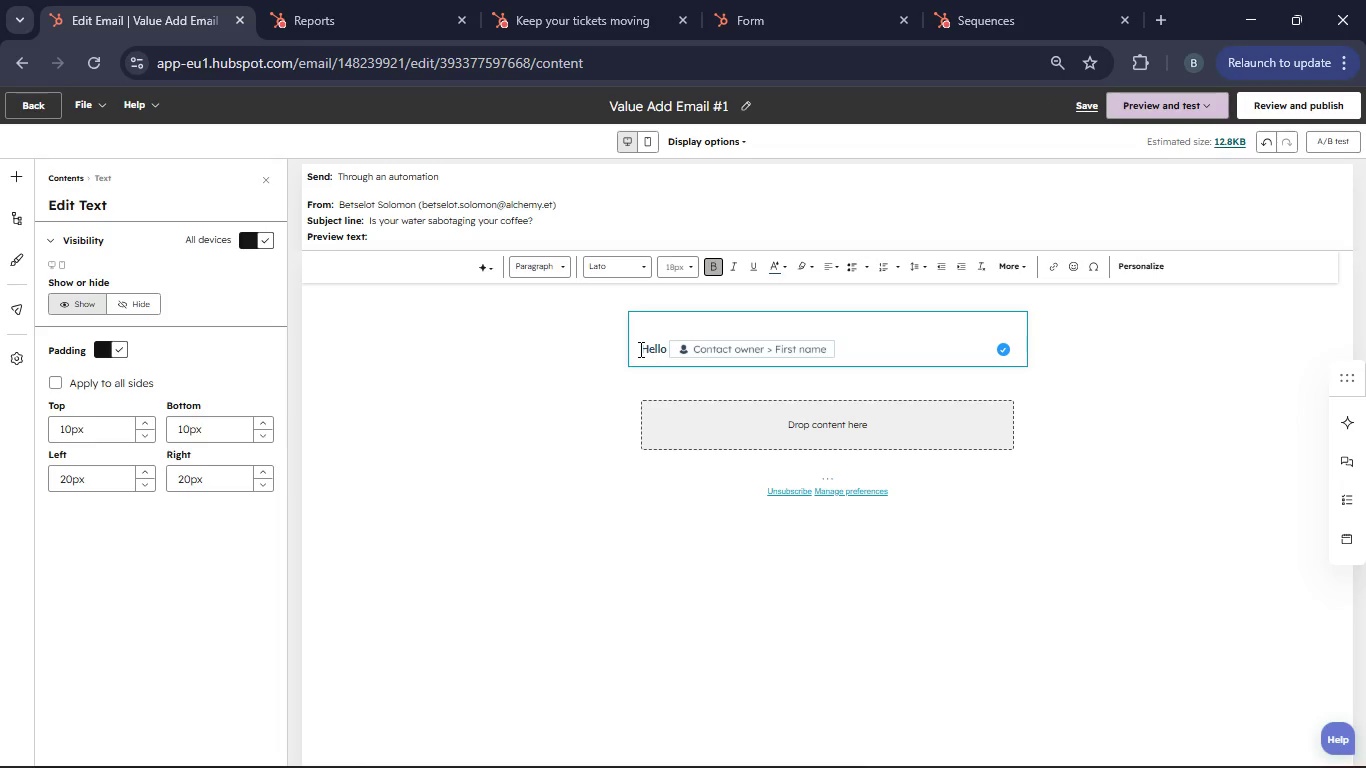 
key(Backspace)
 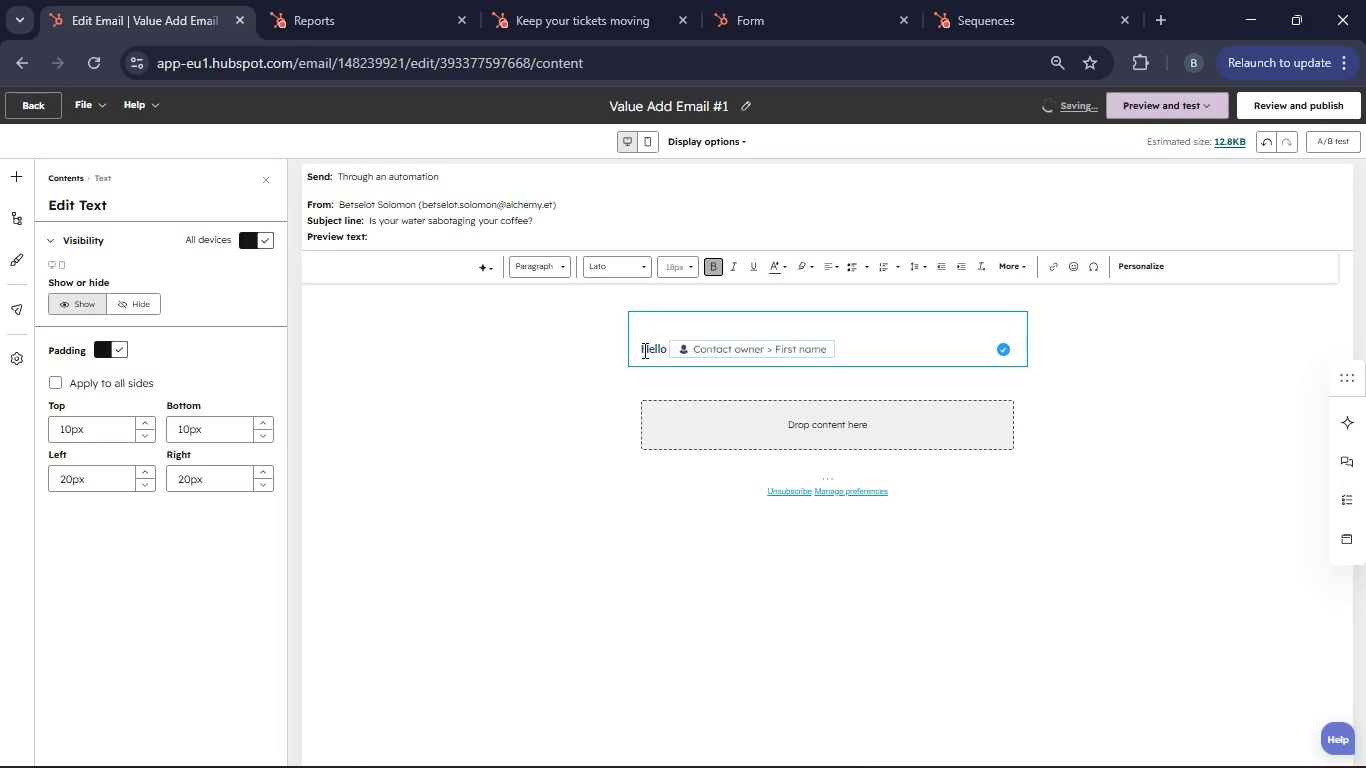 
double_click([643, 350])
 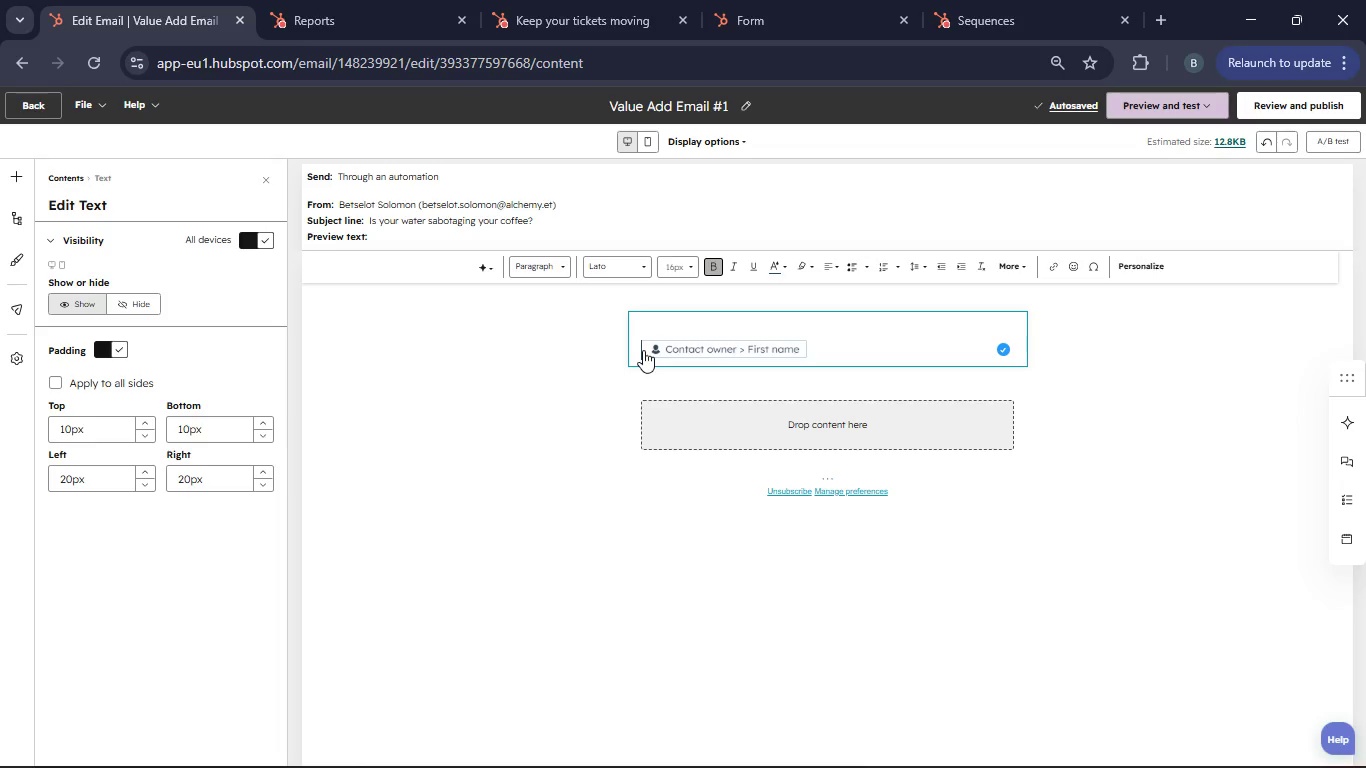 
key(Backspace)
 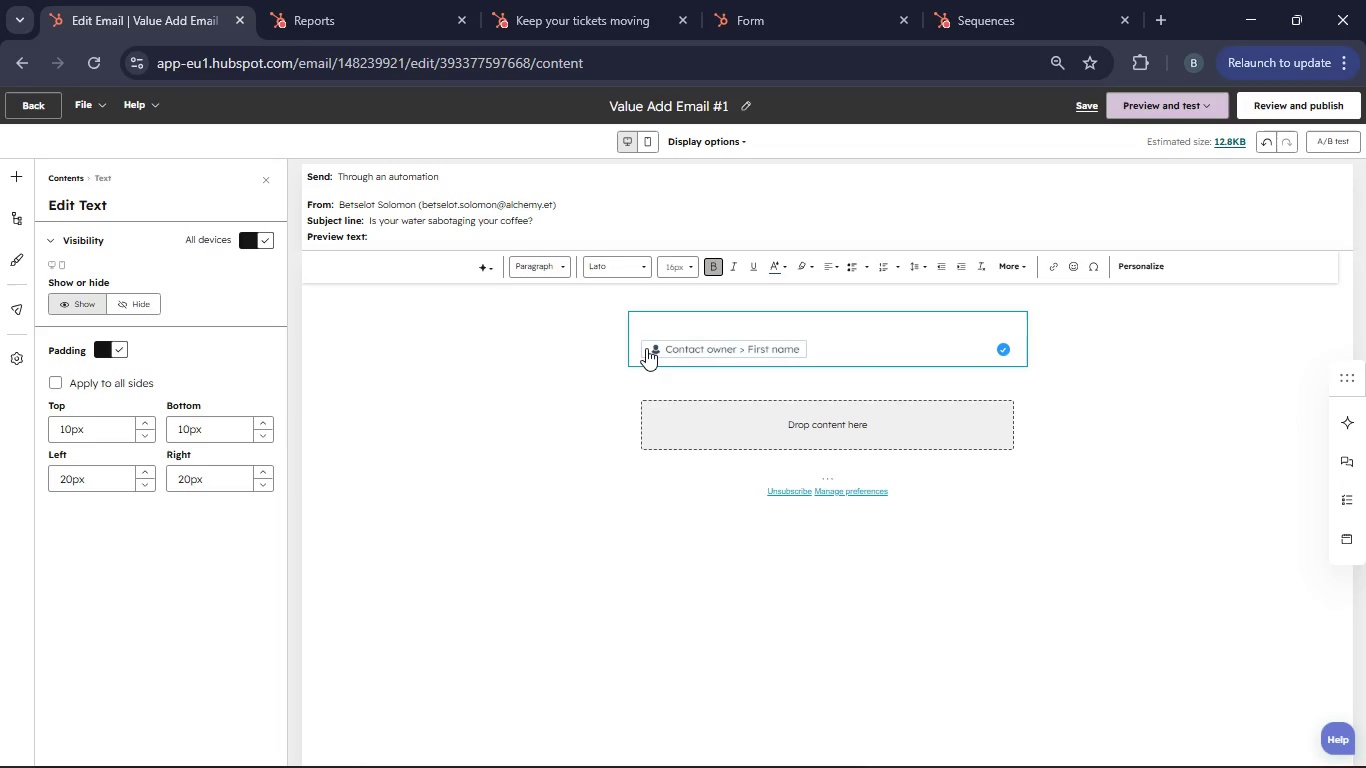 
key(Control+Z)
 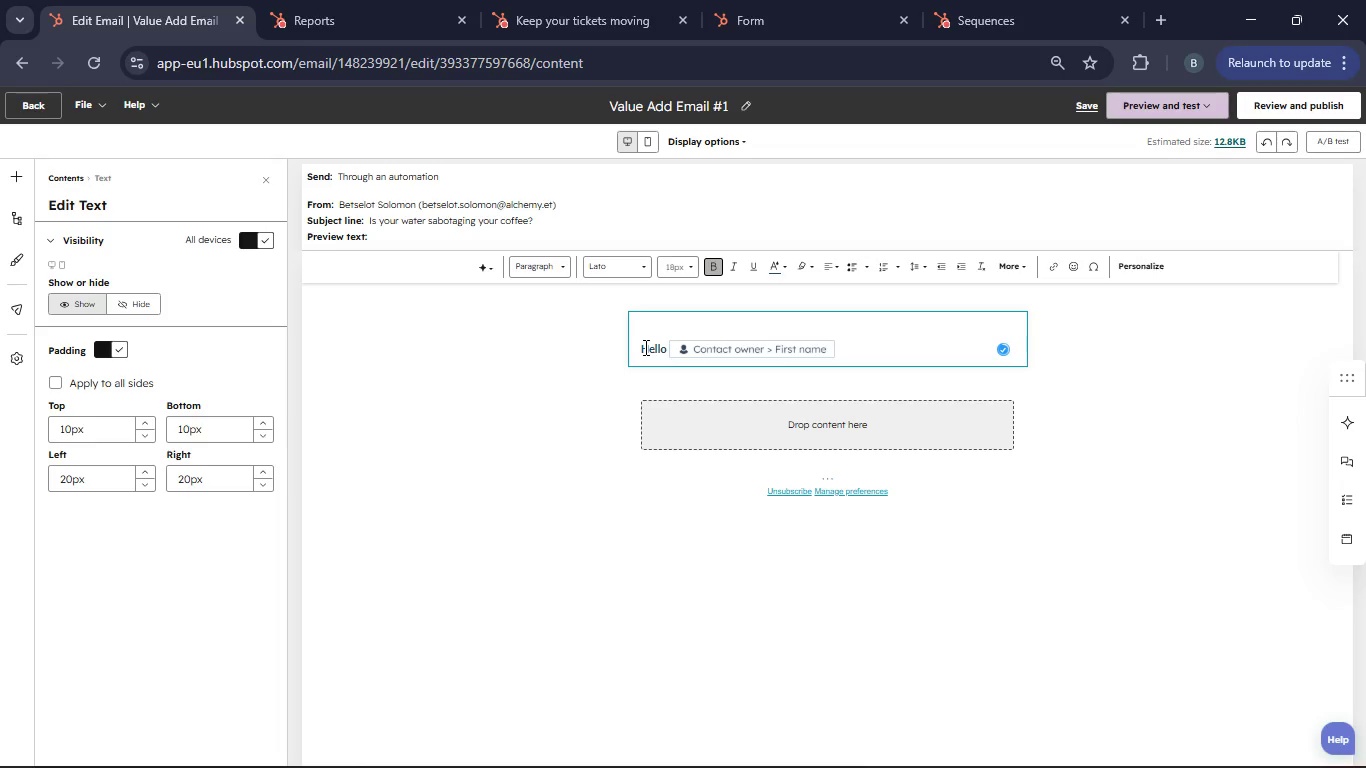 
left_click([644, 347])
 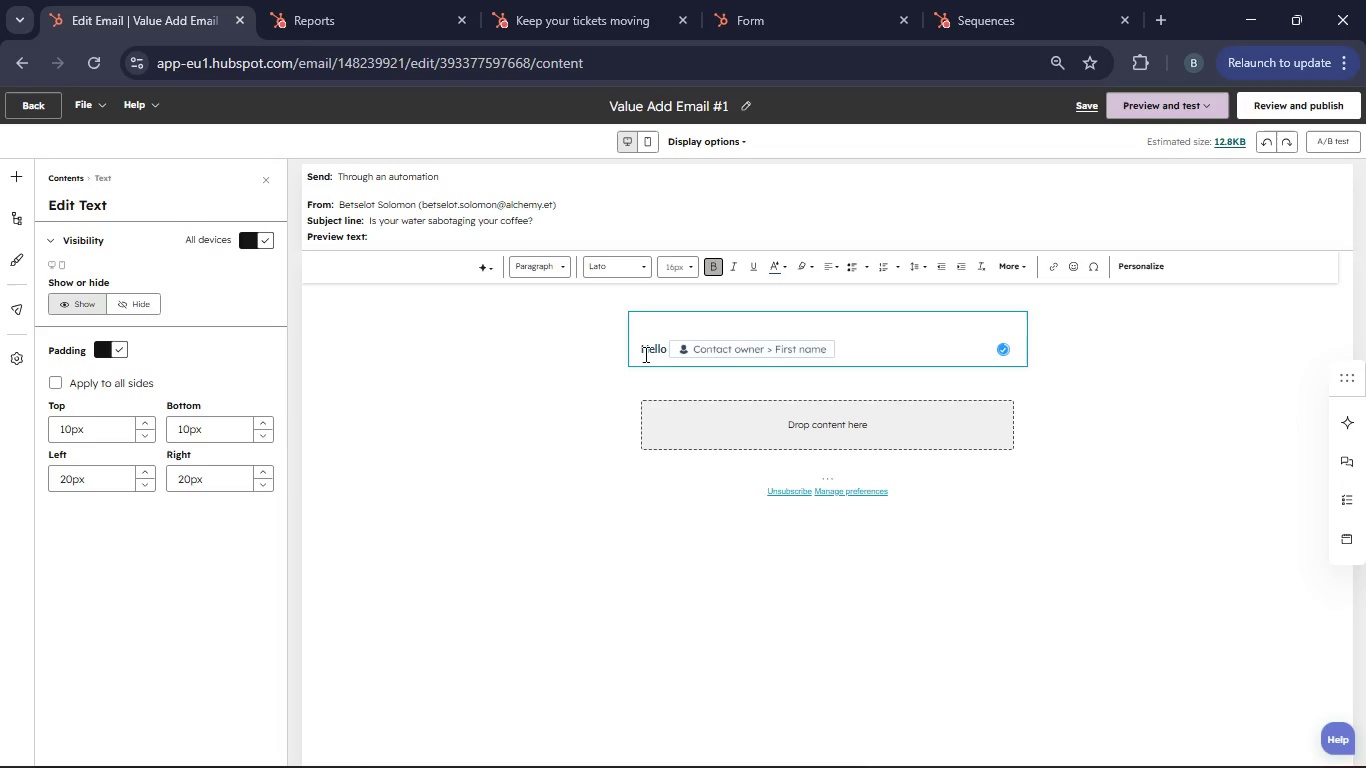 
key(Backspace)
 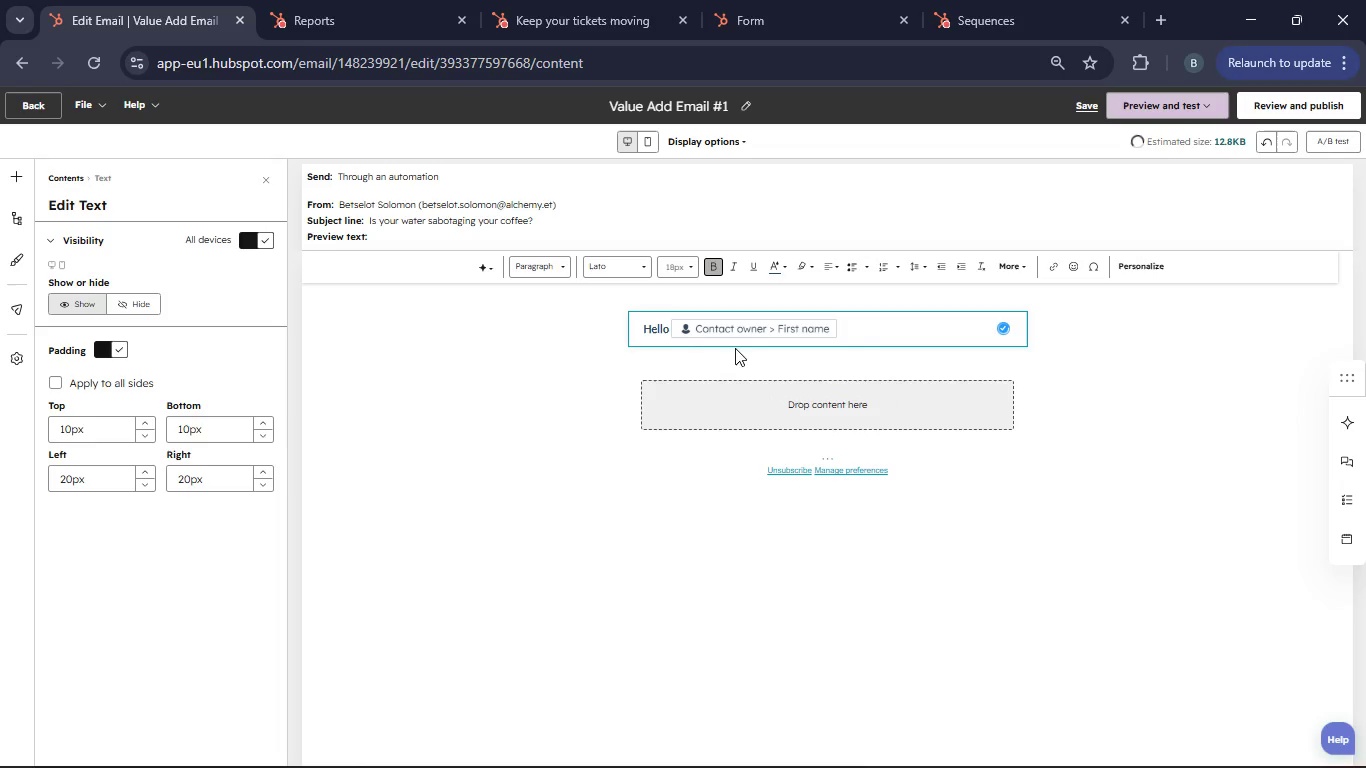 
left_click([854, 327])
 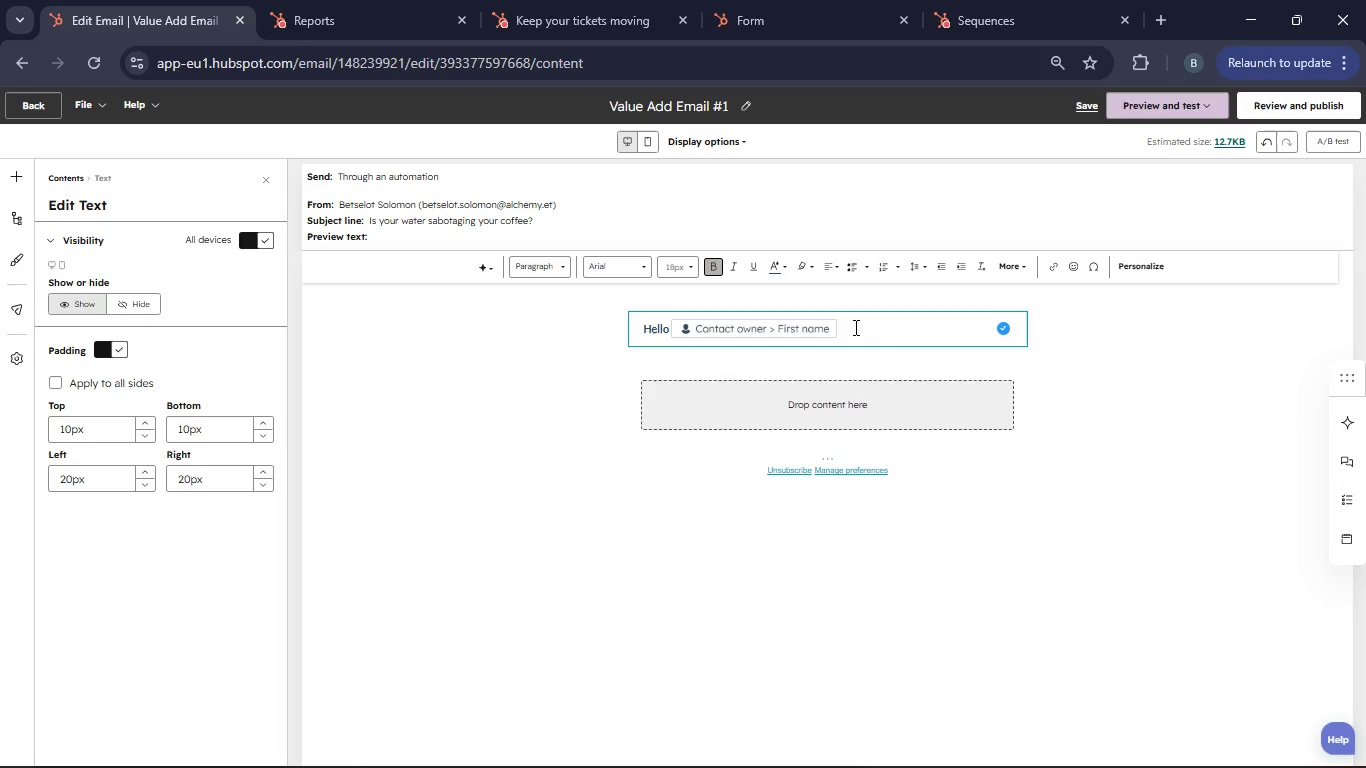 
key(Comma)
 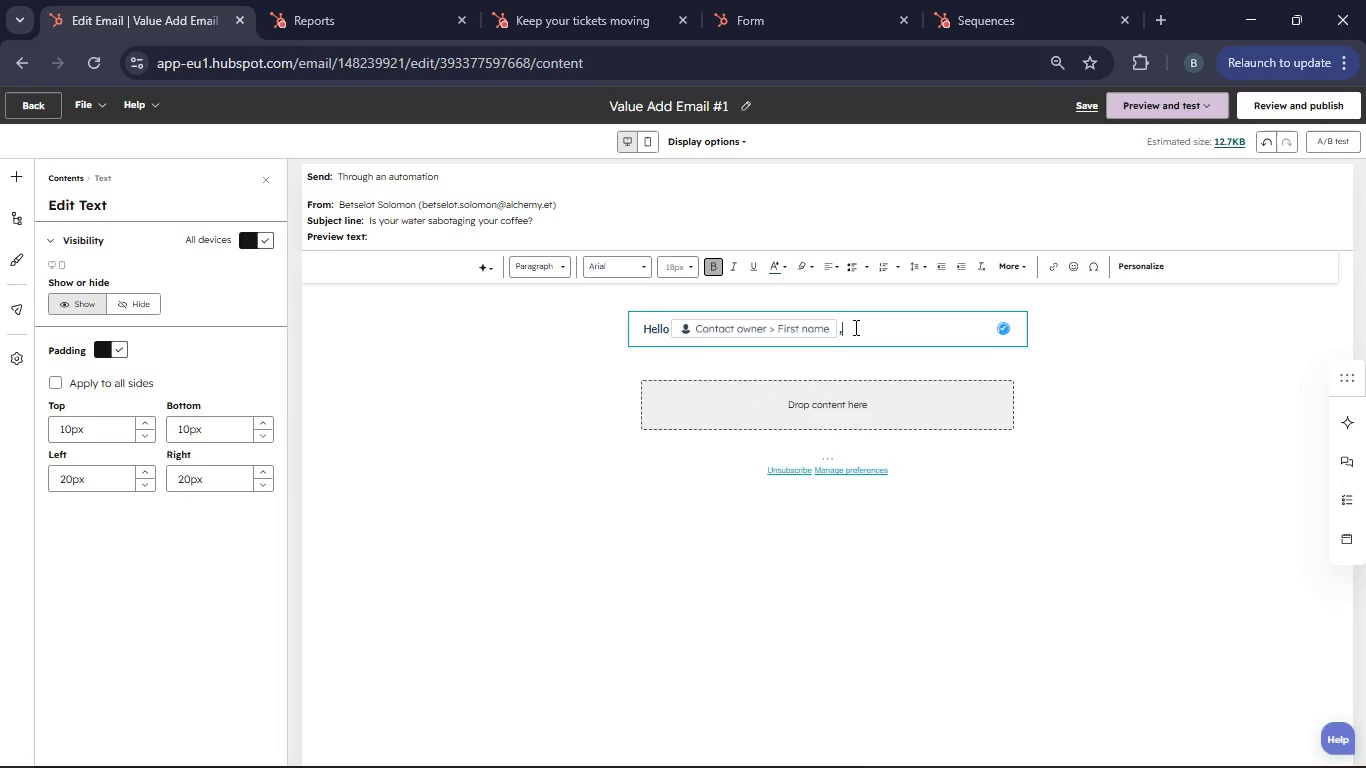 
key(Enter)
 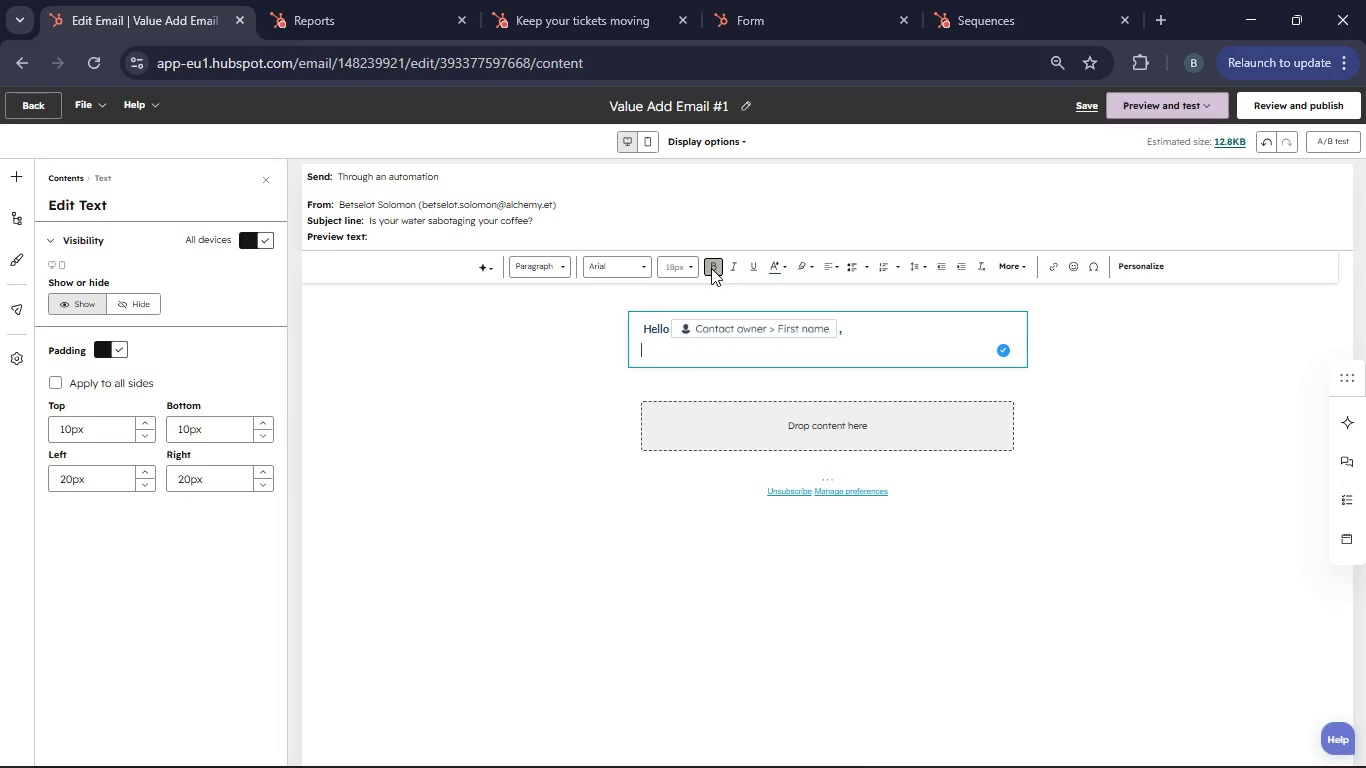 
left_click([712, 268])
 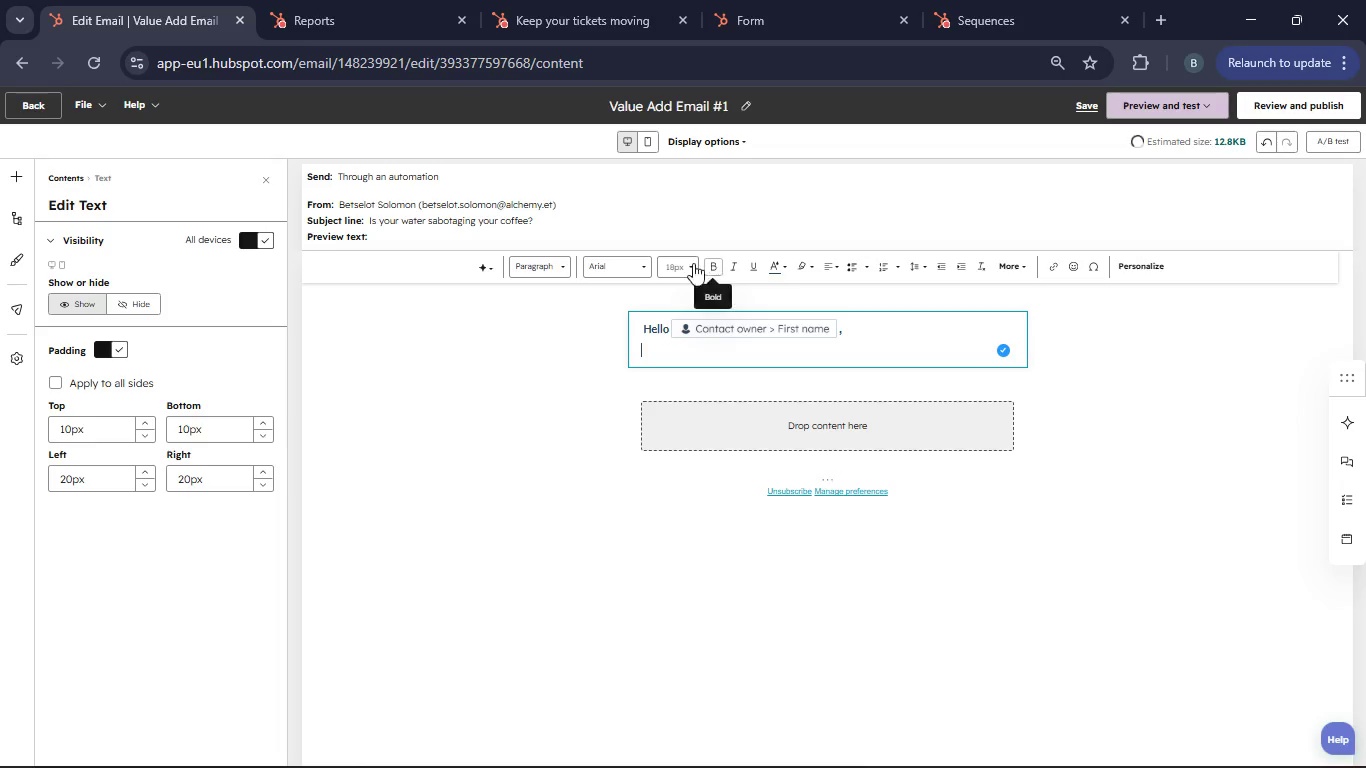 
left_click([693, 263])
 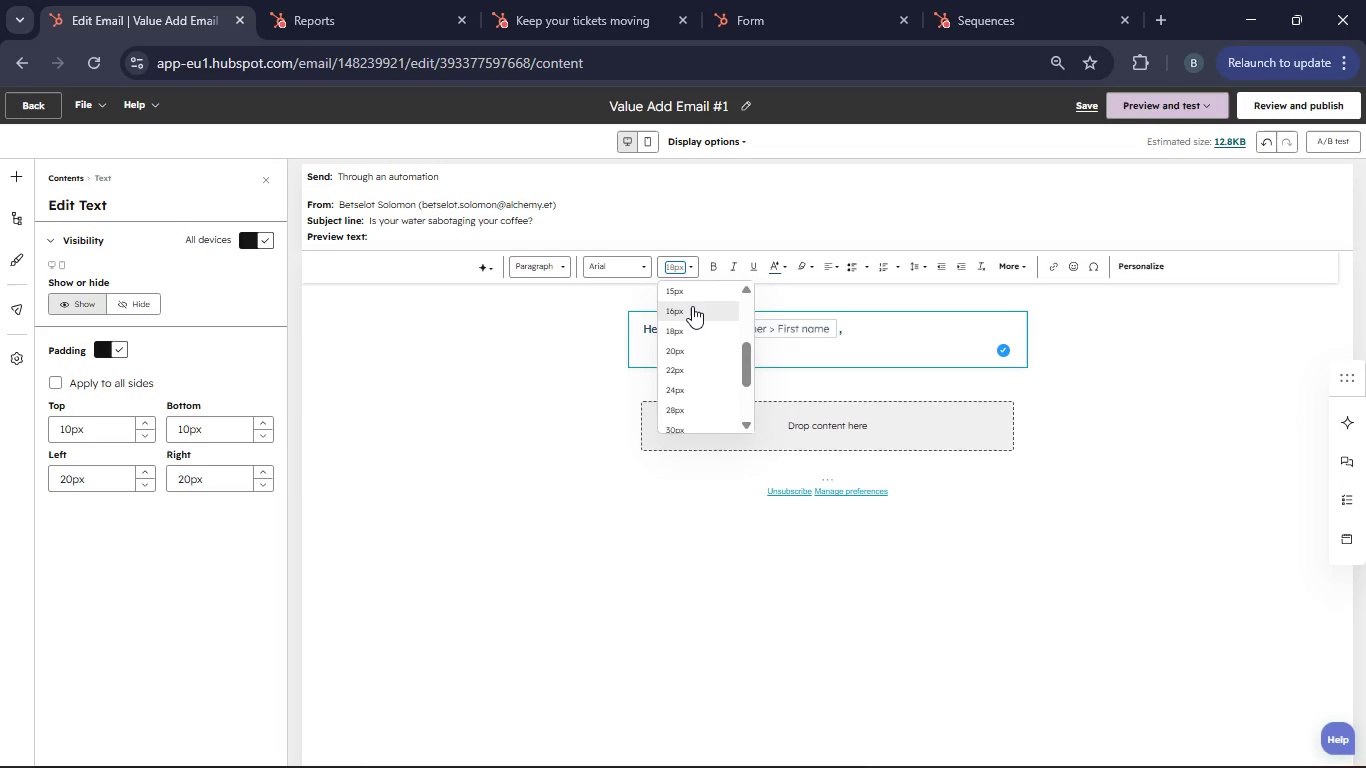 
left_click([692, 306])
 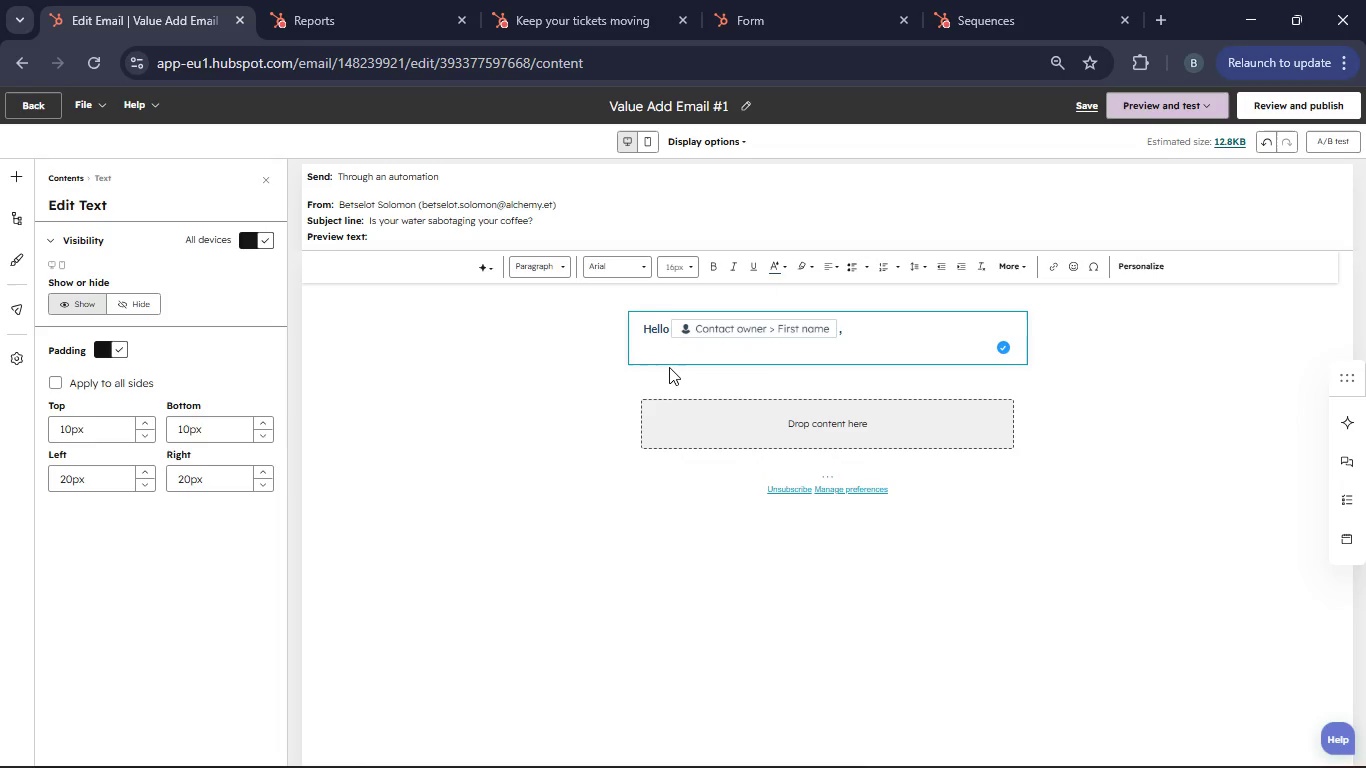 
type(Have you had a chance to dive into the guide yet? Tof)
key(Backspace)
type(day, I want to a)
key(Backspace)
type(talk about the most underrated ingredient in your cup: Water)
 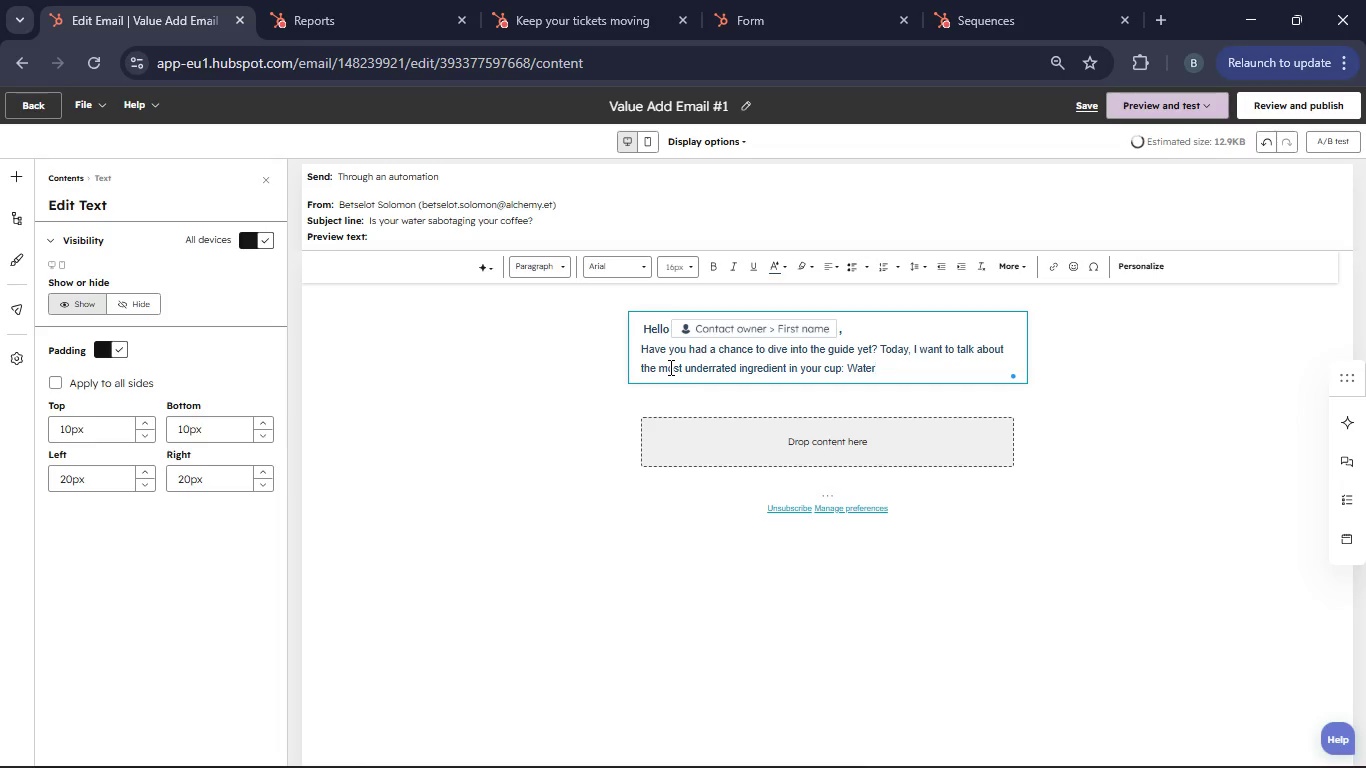 
left_click_drag(start_coordinate=[881, 370], to_coordinate=[847, 373])
 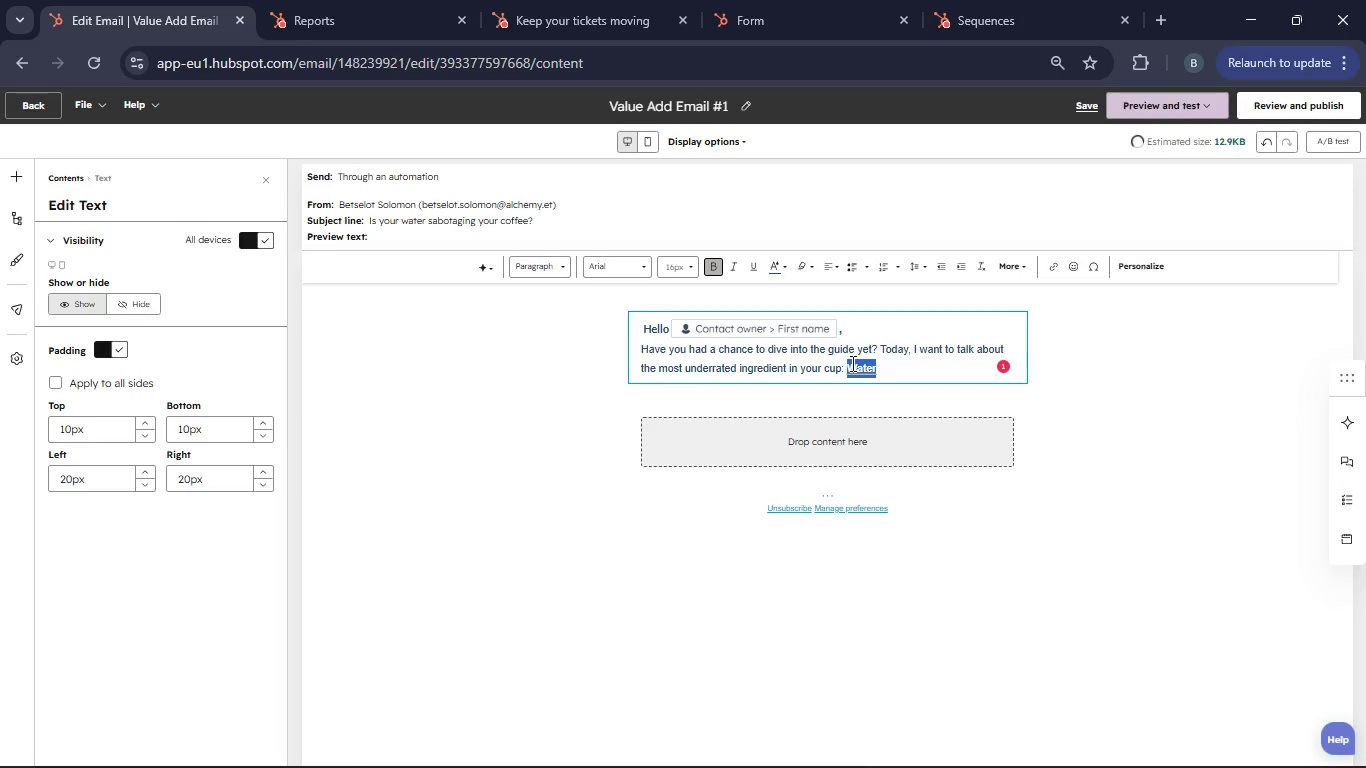 
left_click([862, 364])
 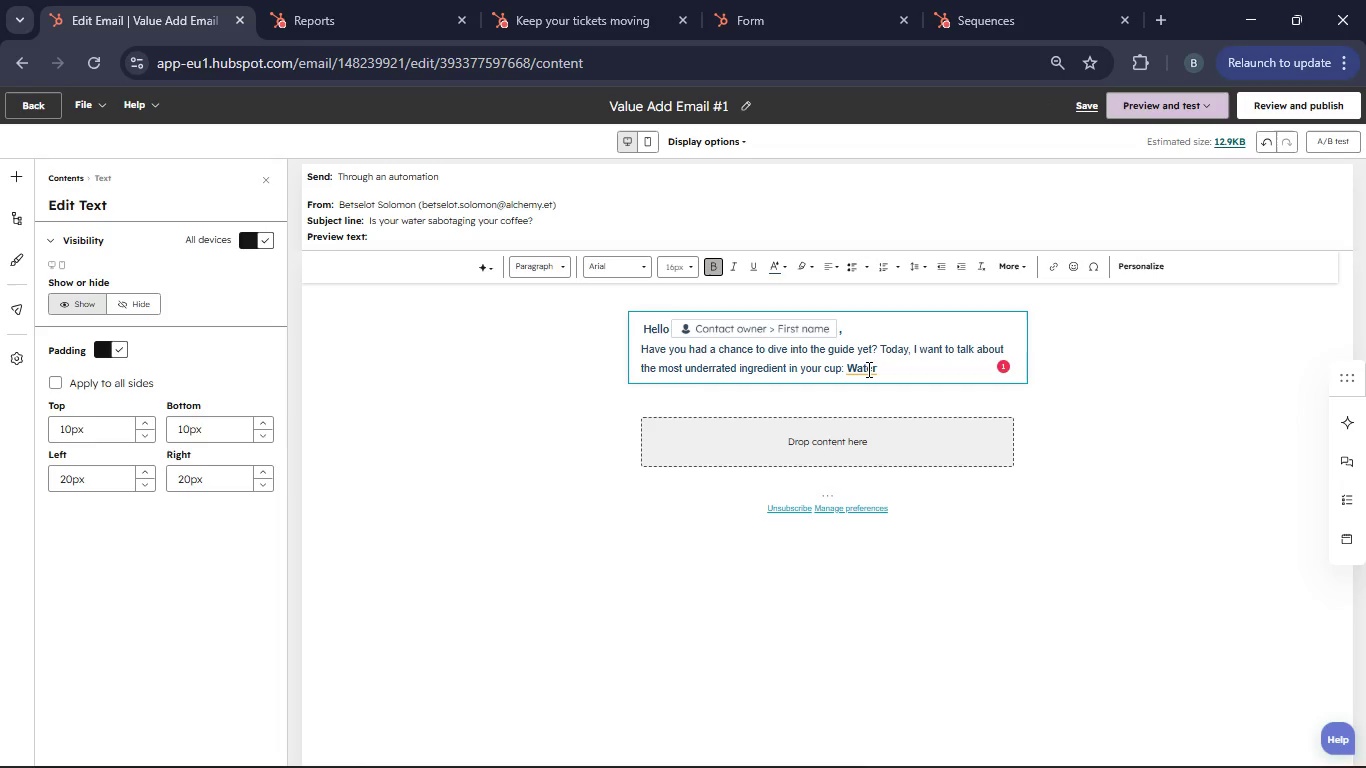 
left_click([867, 369])
 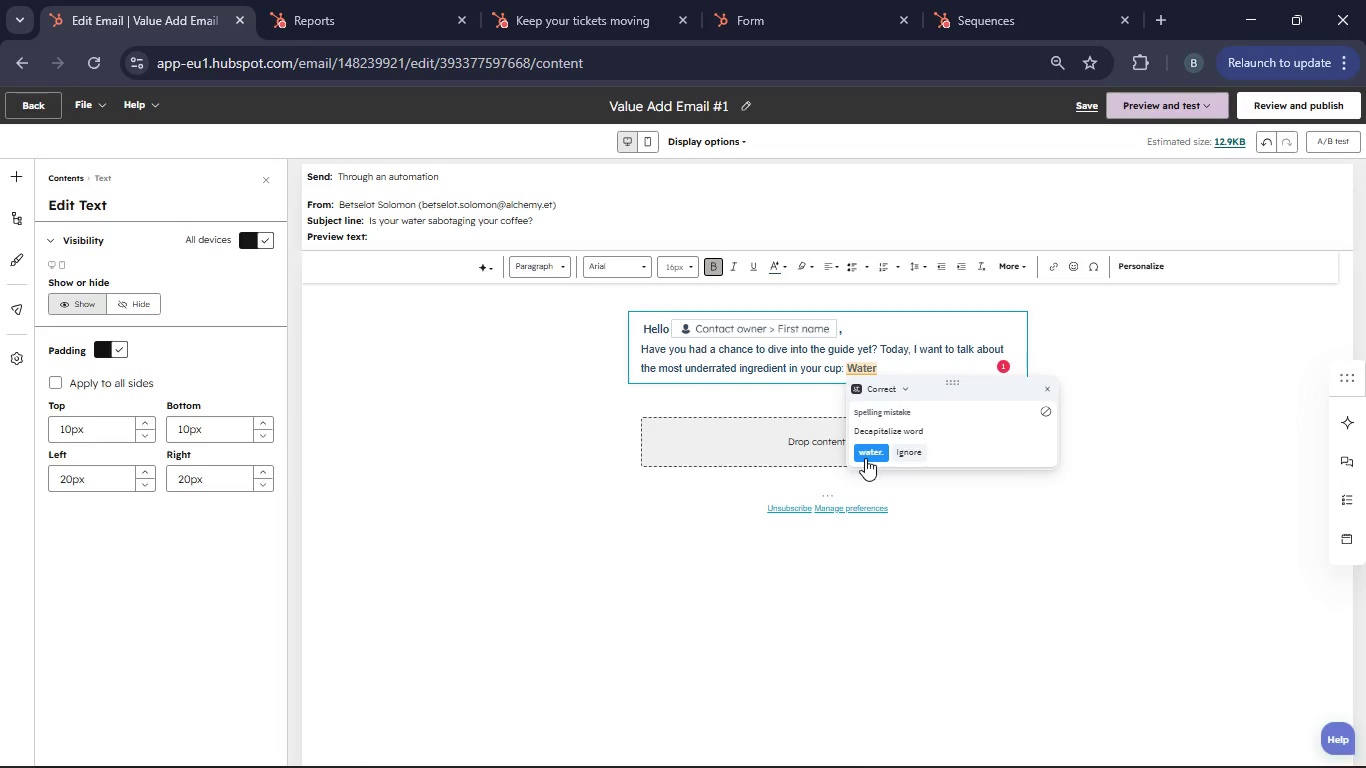 
left_click([865, 458])
 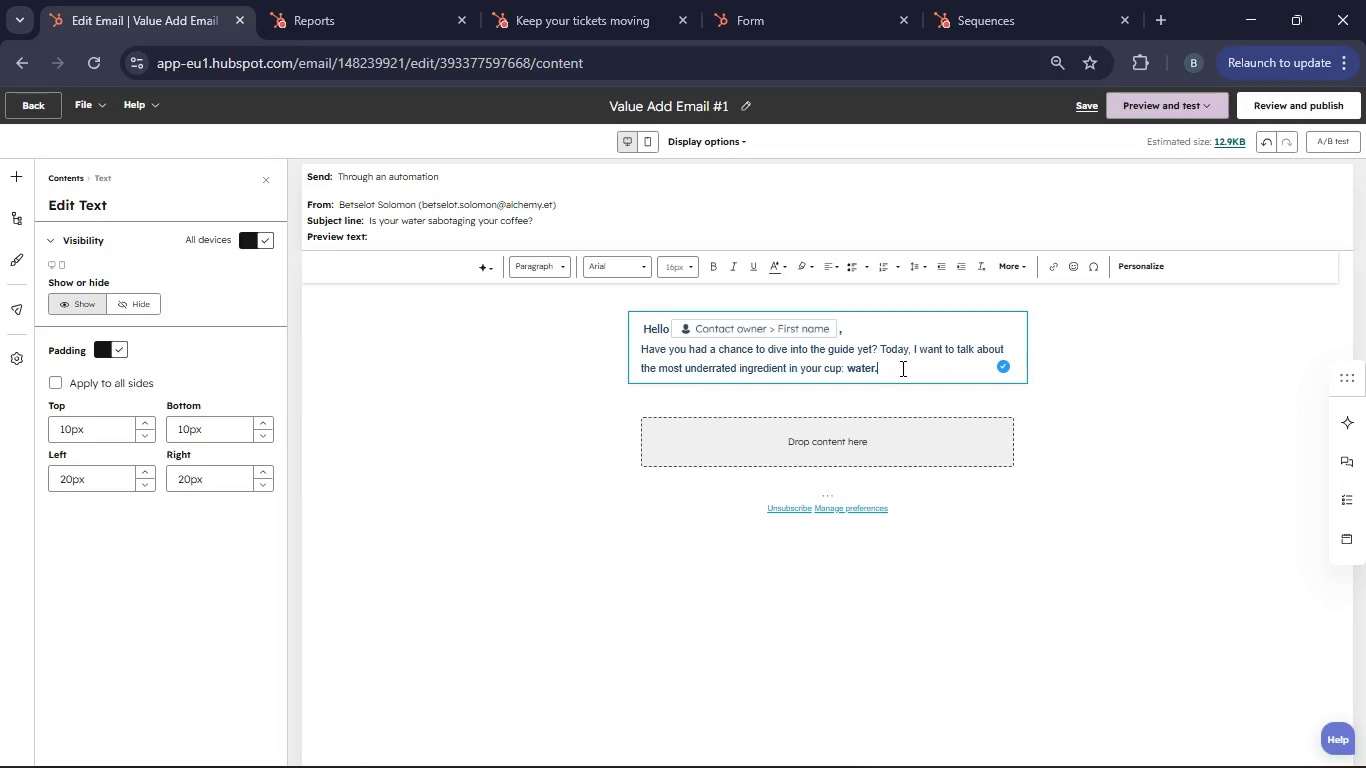 
key(Enter)
 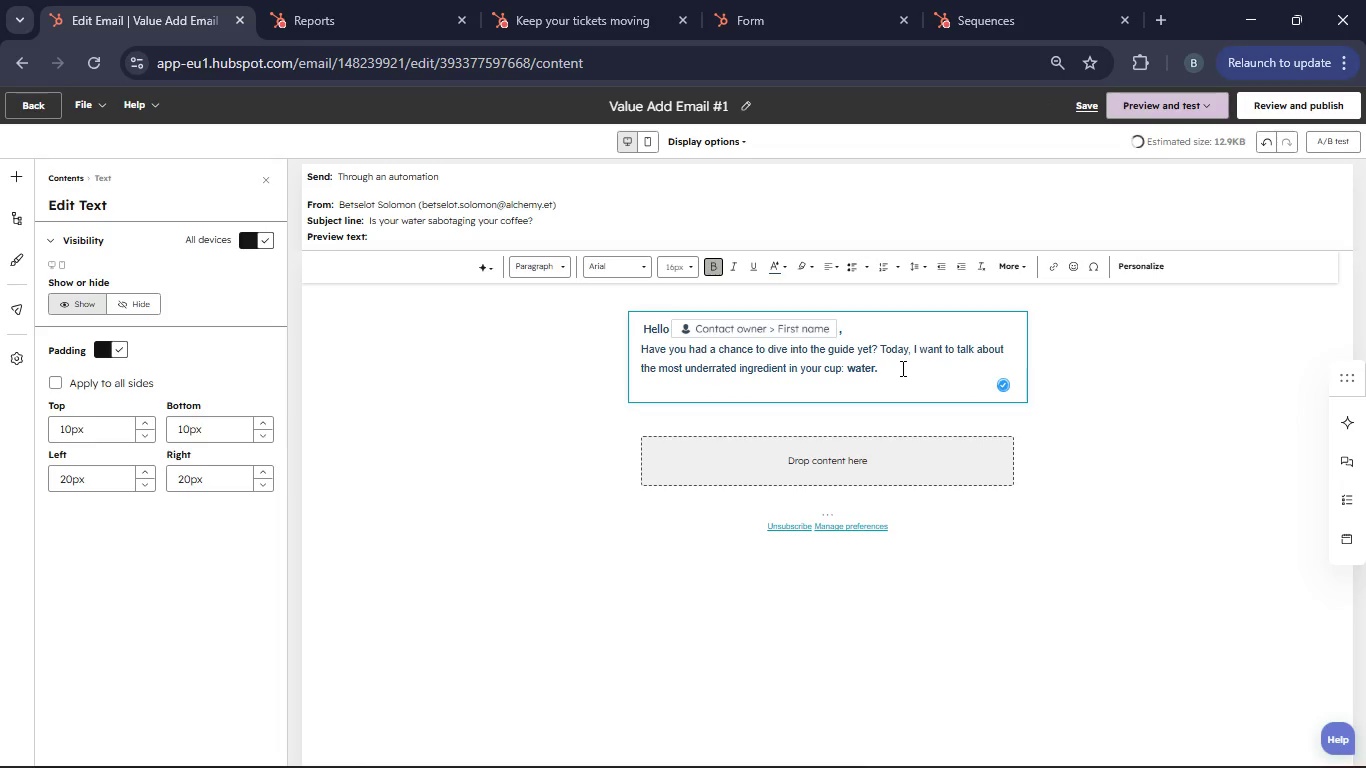 
type(Since )
key(Backspace)
key(Backspace)
 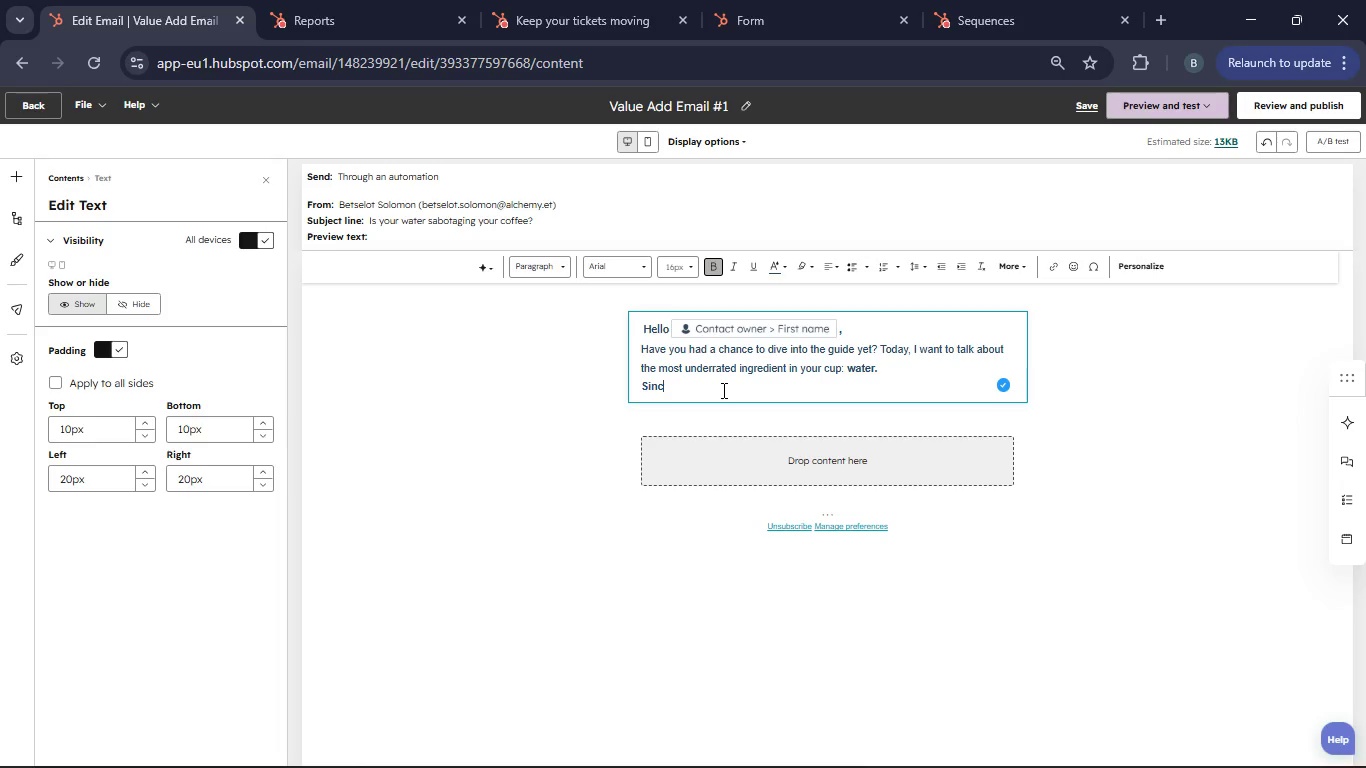 
left_click_drag(start_coordinate=[706, 390], to_coordinate=[640, 349])
 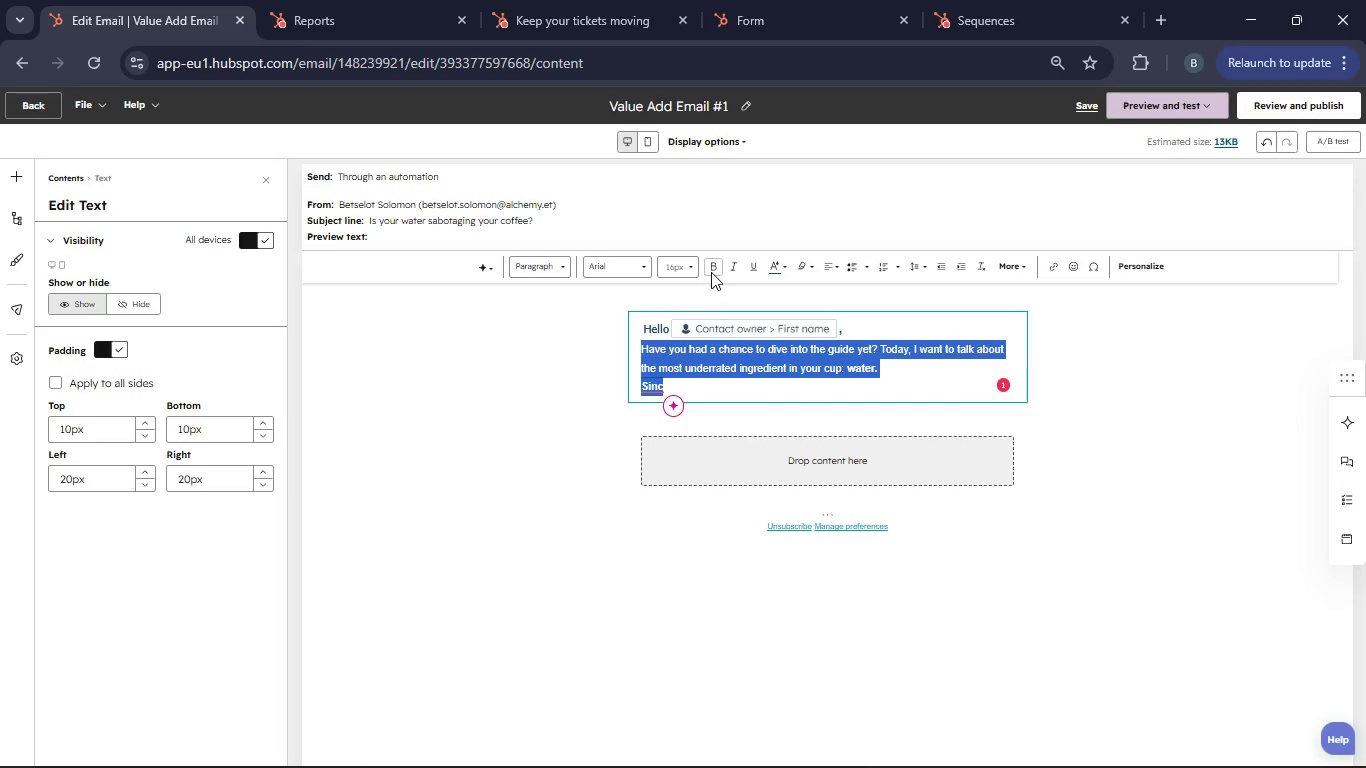 
left_click([711, 272])
 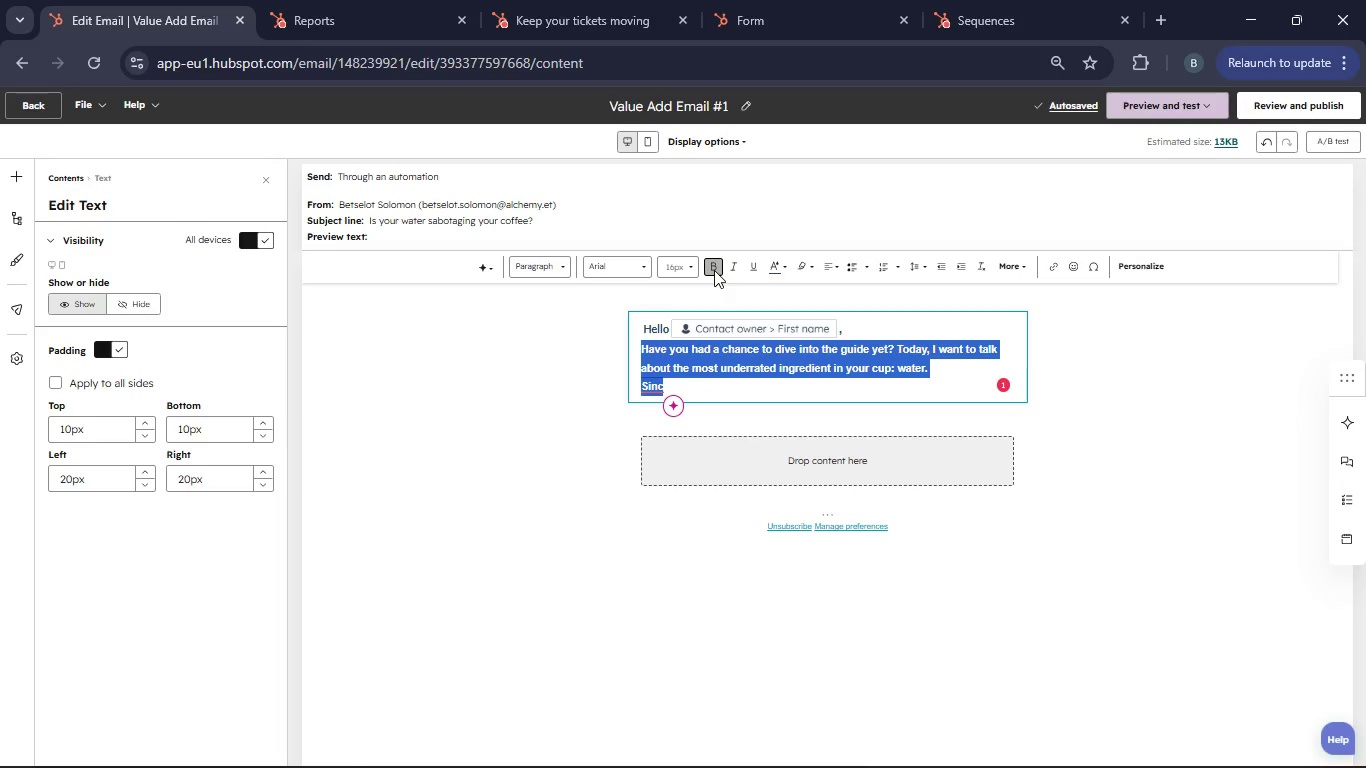 
left_click([714, 270])
 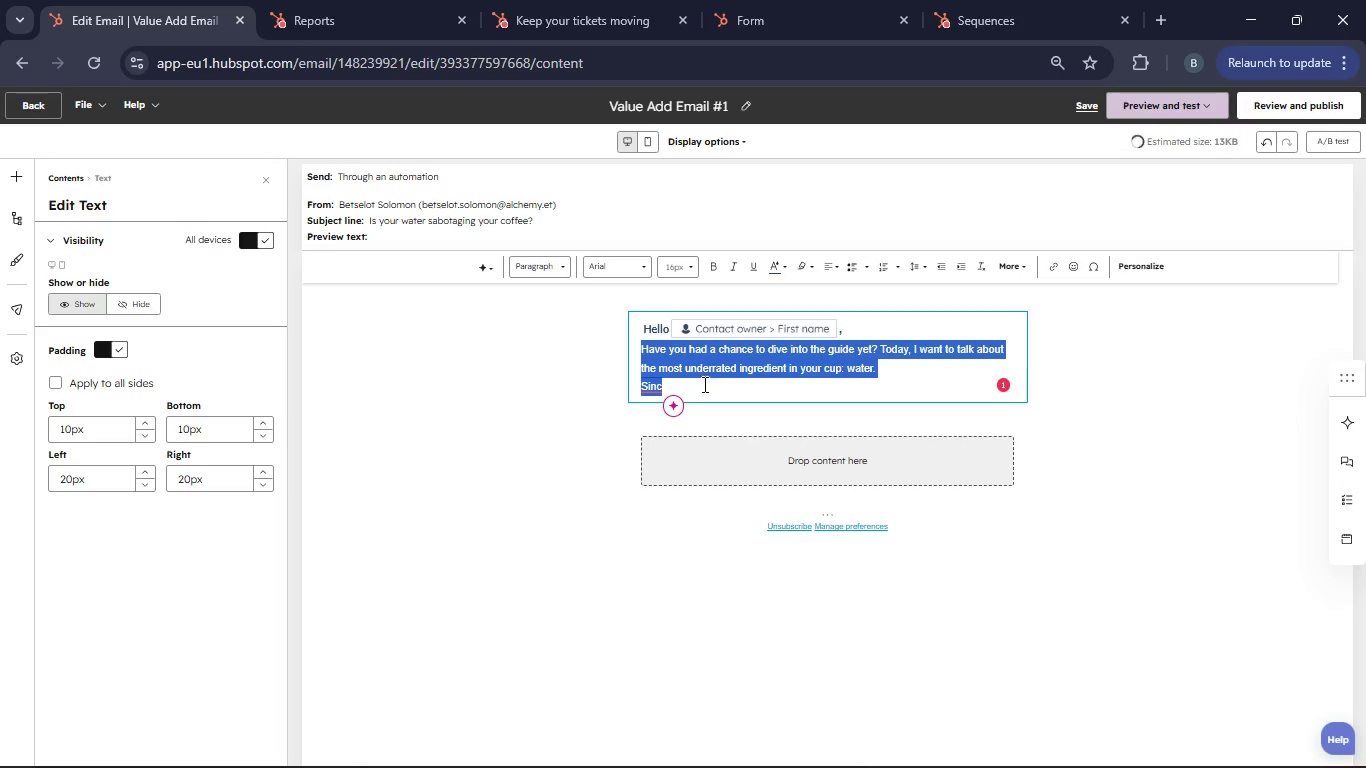 
left_click([703, 384])
 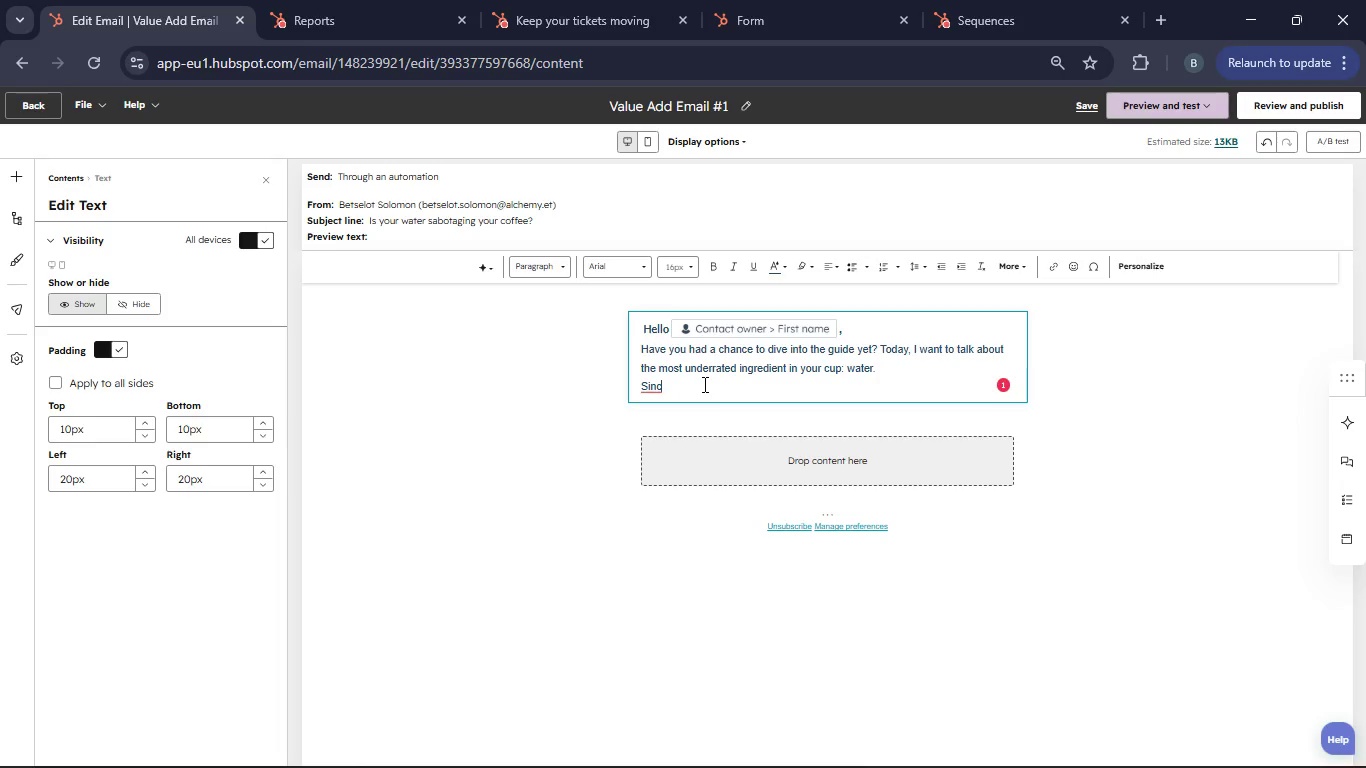 
type(e a cup of coffee is98)
key(Backspace)
key(Backspace)
type( 0)
key(Backspace)
type(98% water, if your water doesn't taste good, your coffee never will. If t)
key(Backspace)
type(you're using tap water, the chlorine and minerals can "mute" the delicate notes of your beans, especially if you're brewing a high quality )
 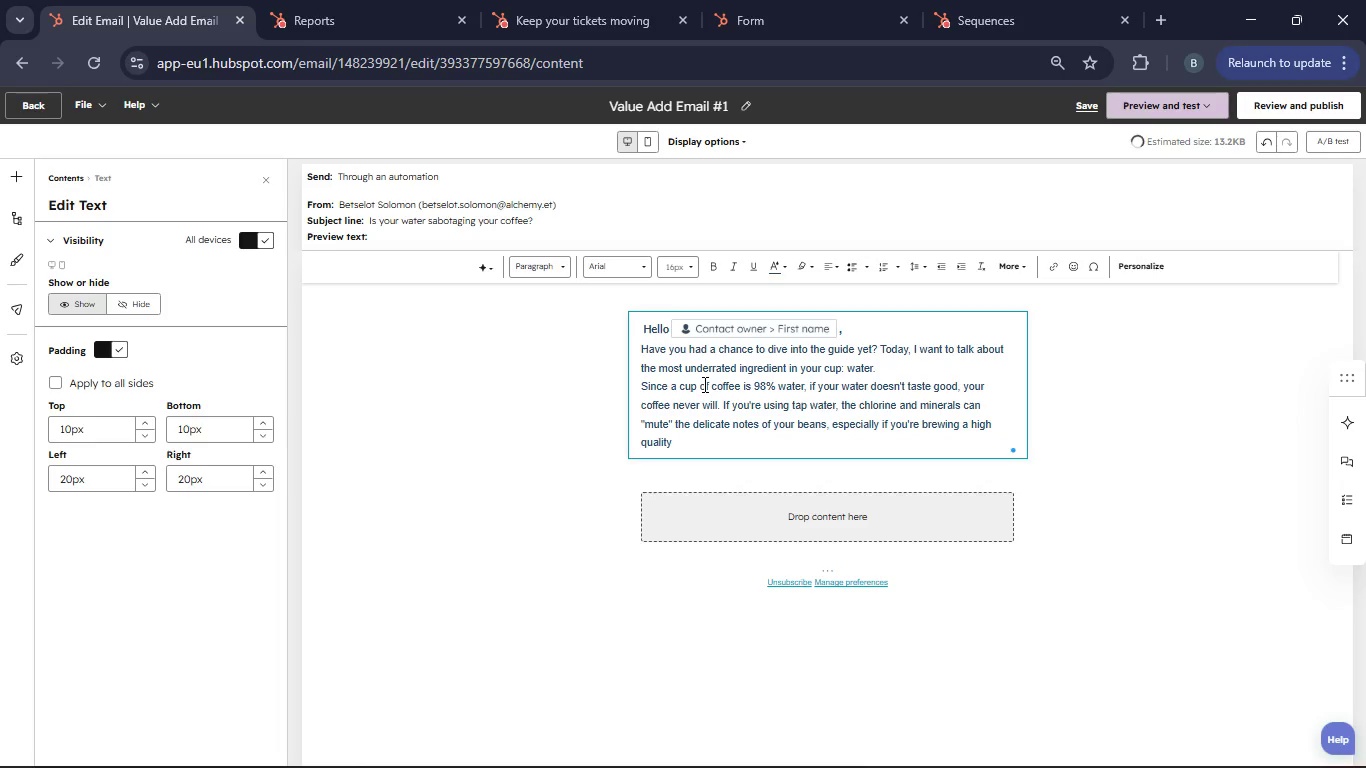 
left_click([1143, 261])
 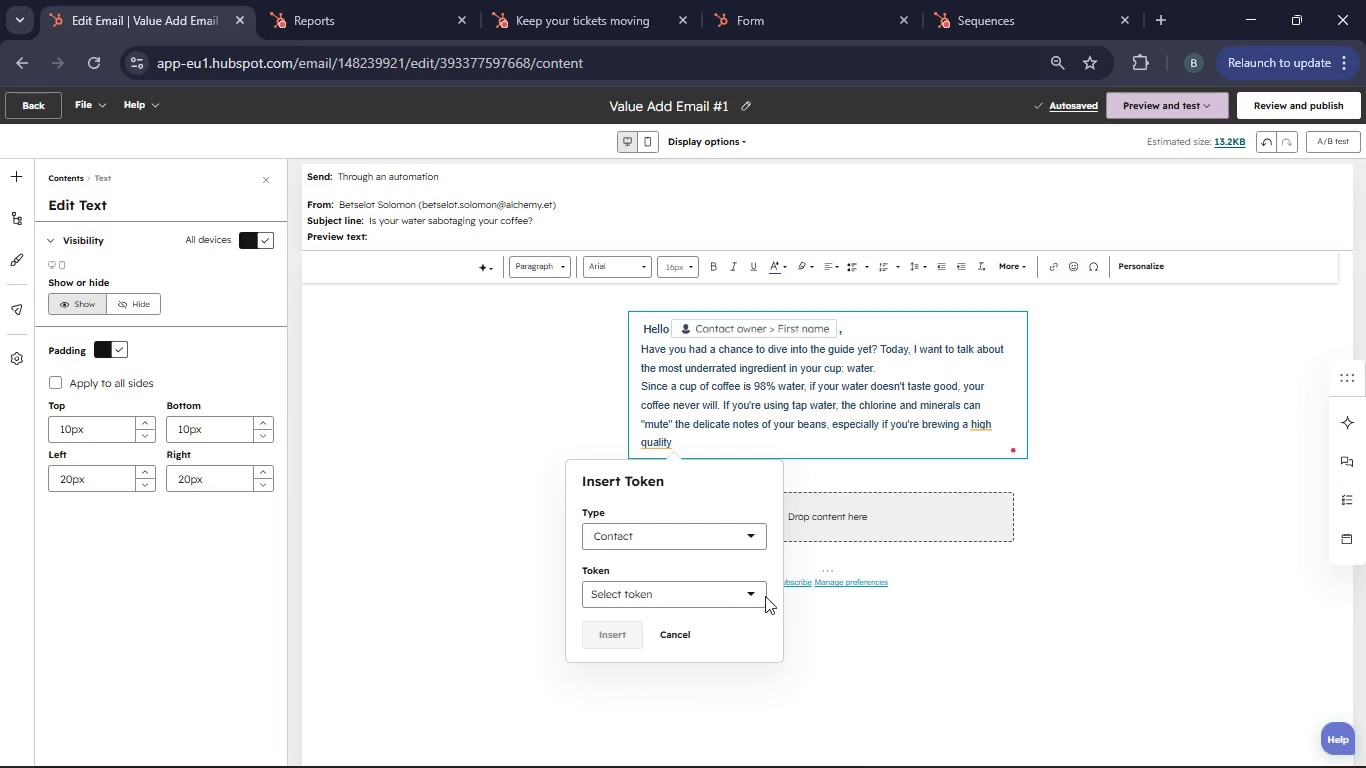 
left_click([753, 597])
 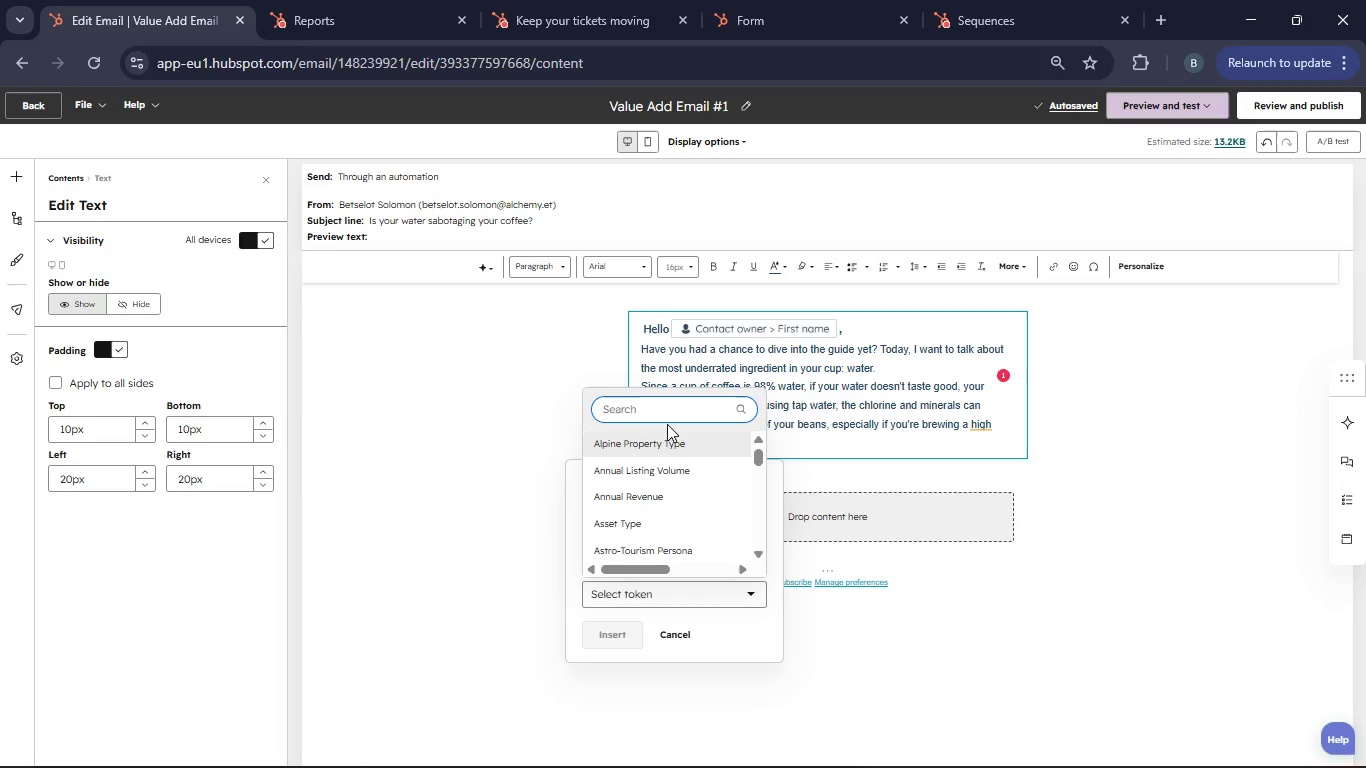 
left_click([659, 415])
 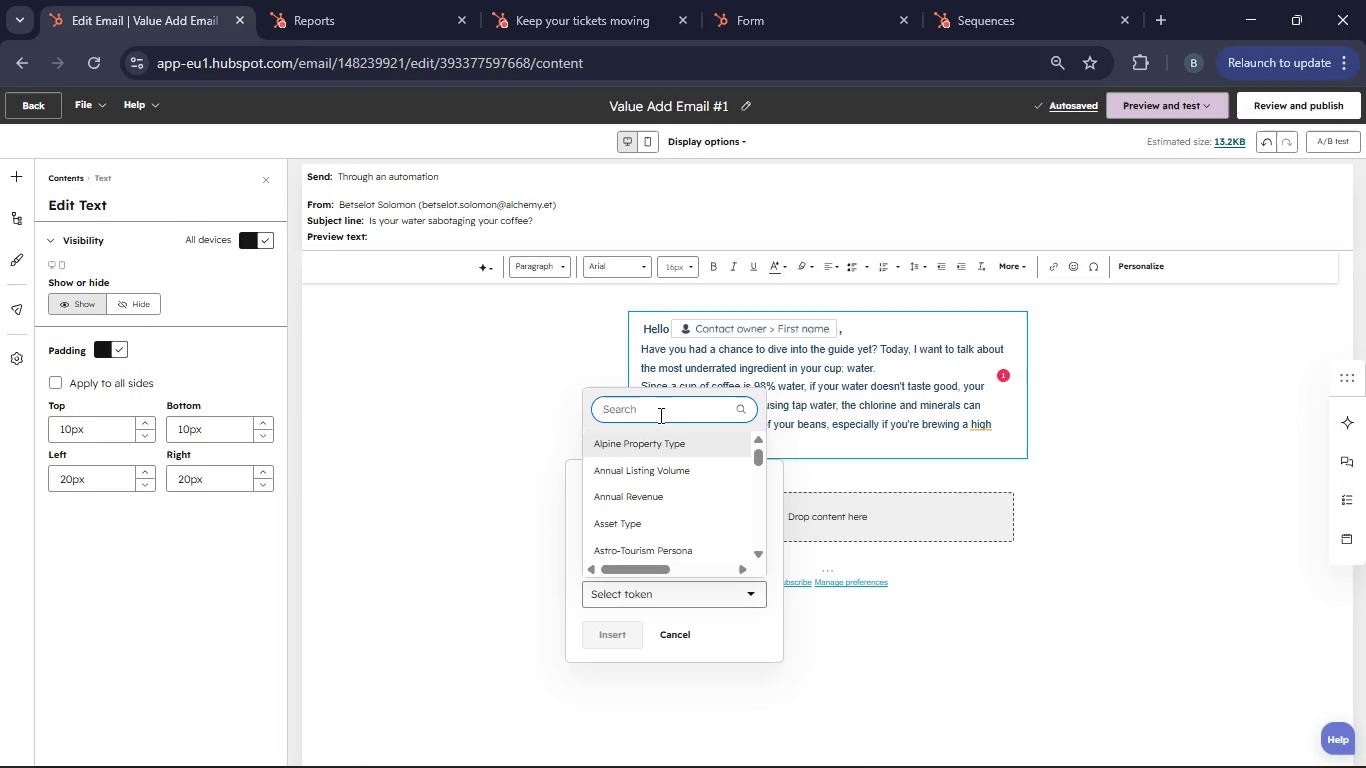 
type(Preferred Brewing Method)
 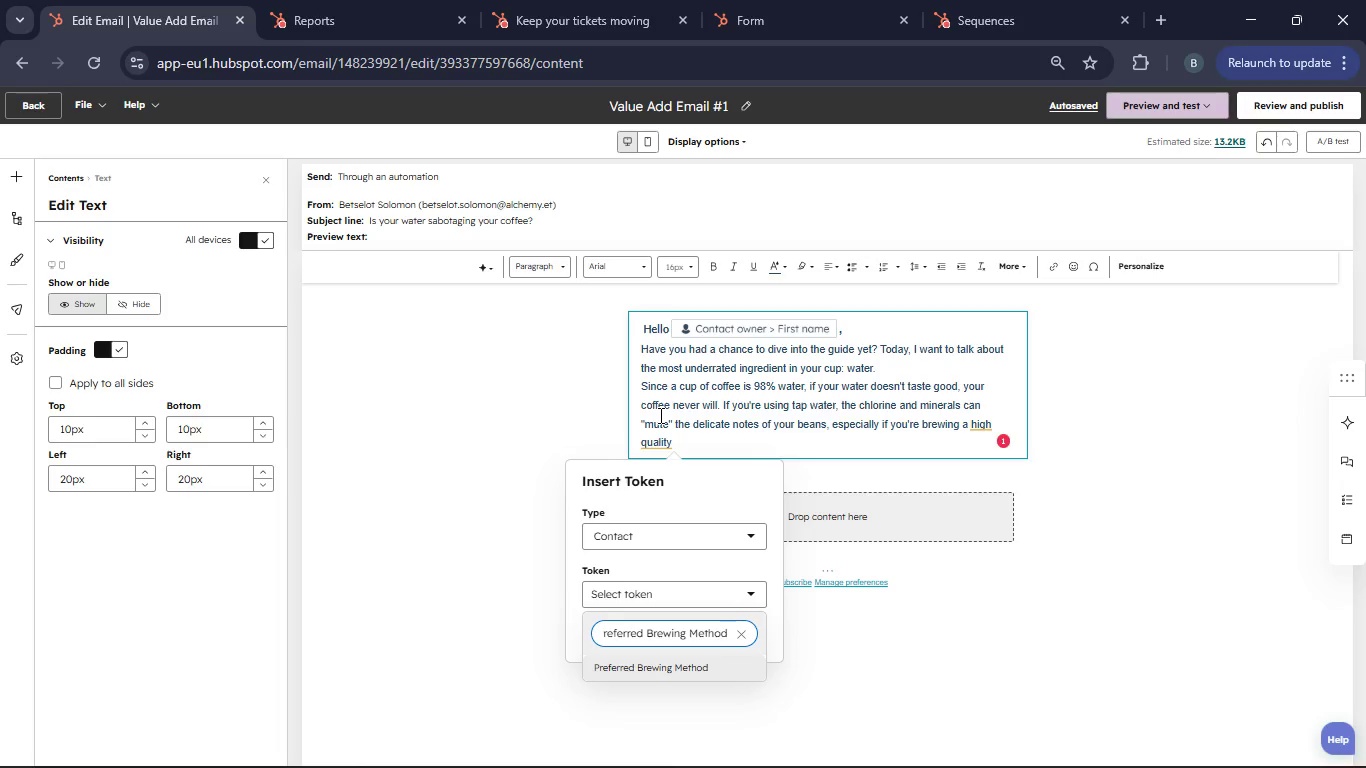 
left_click_drag(start_coordinate=[687, 662], to_coordinate=[688, 667])
 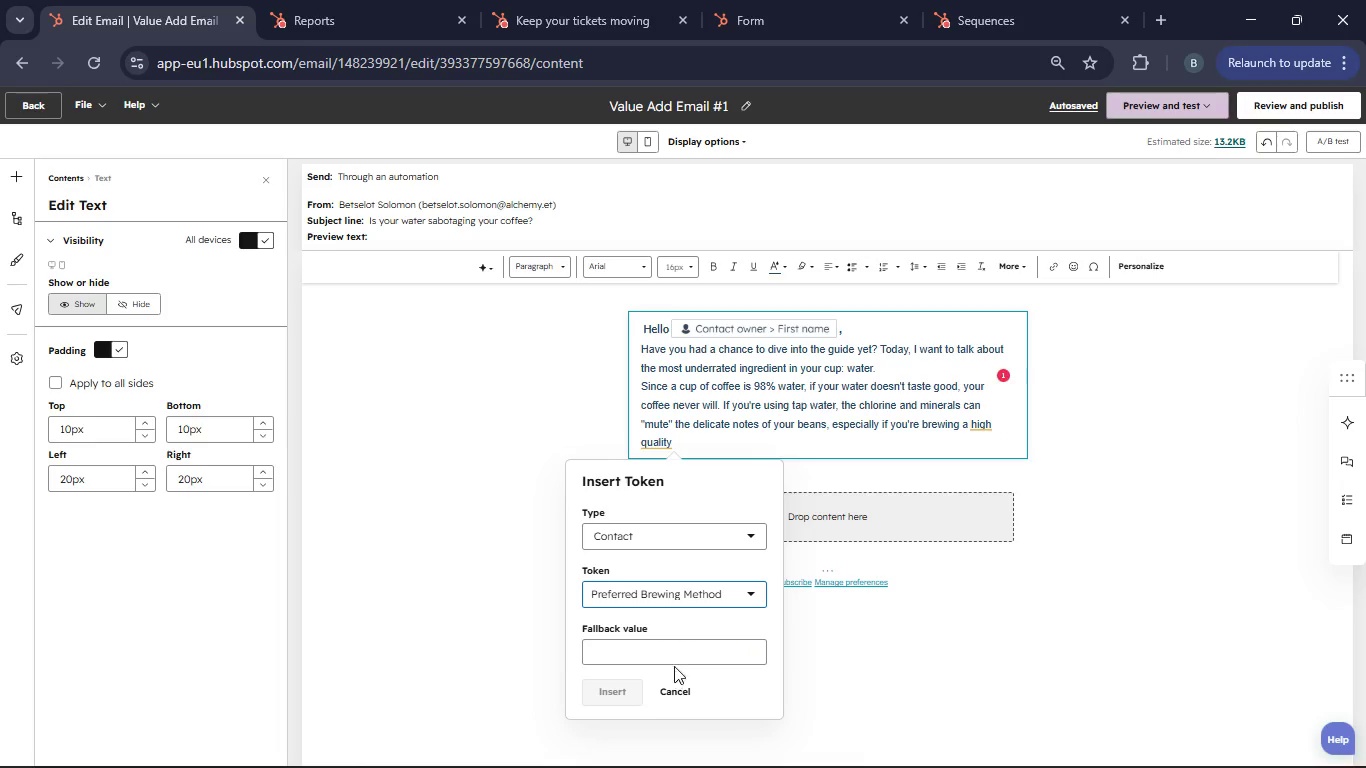 
left_click([660, 651])
 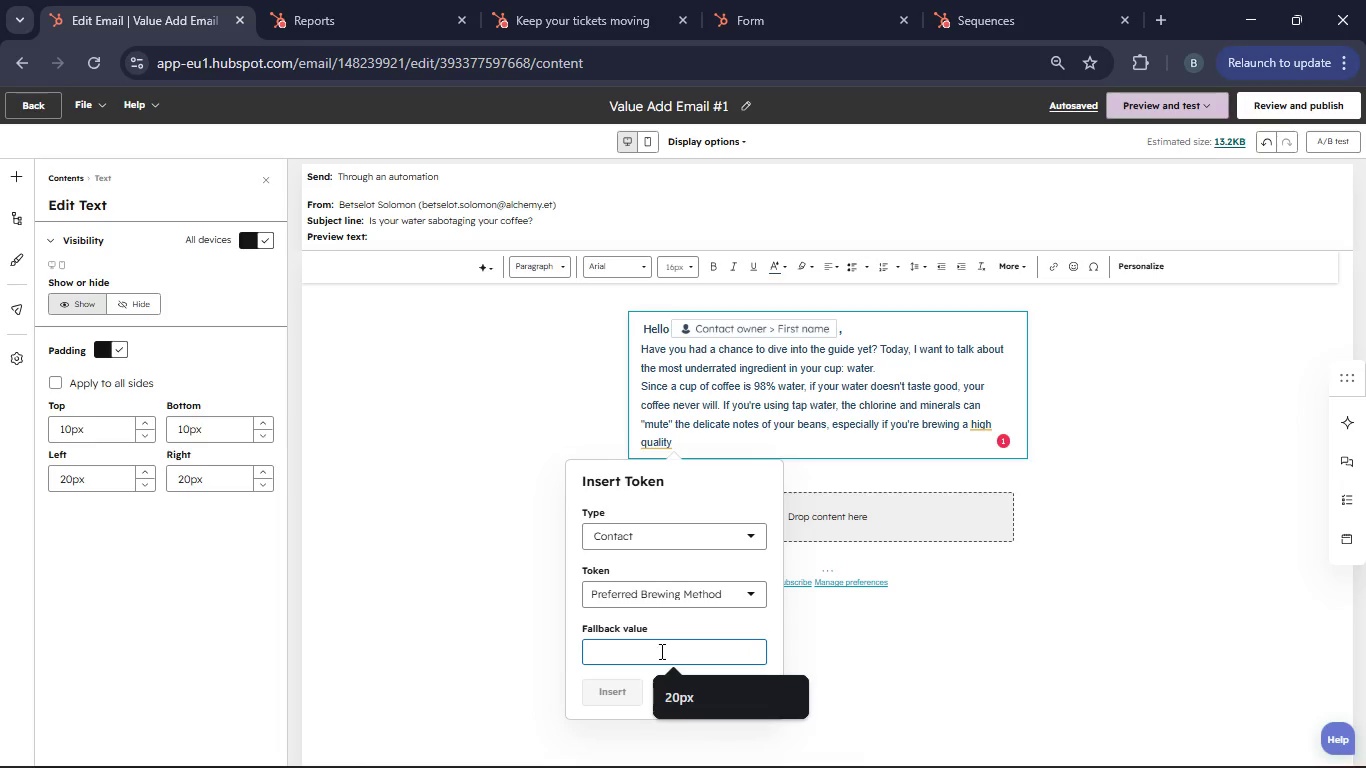 
type(Preferred Brewing Method)
 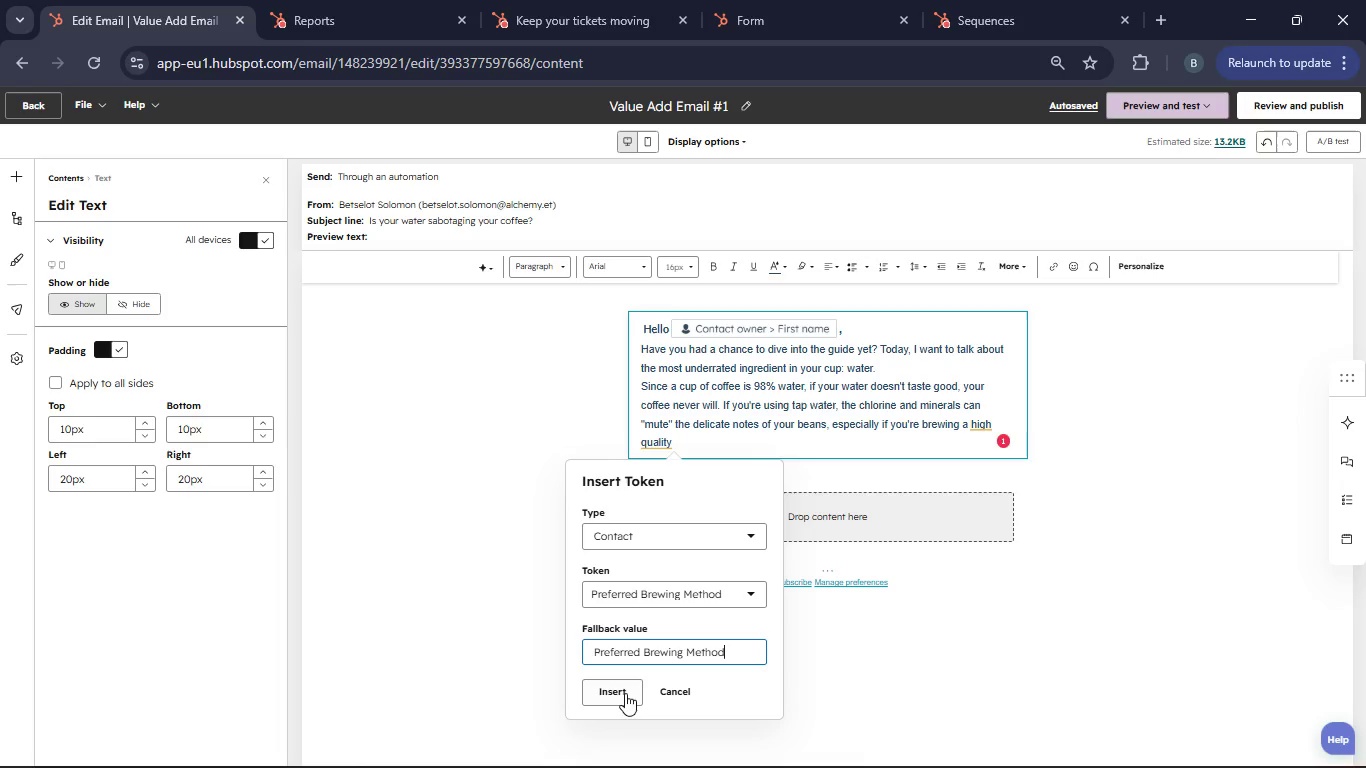 
left_click([623, 693])
 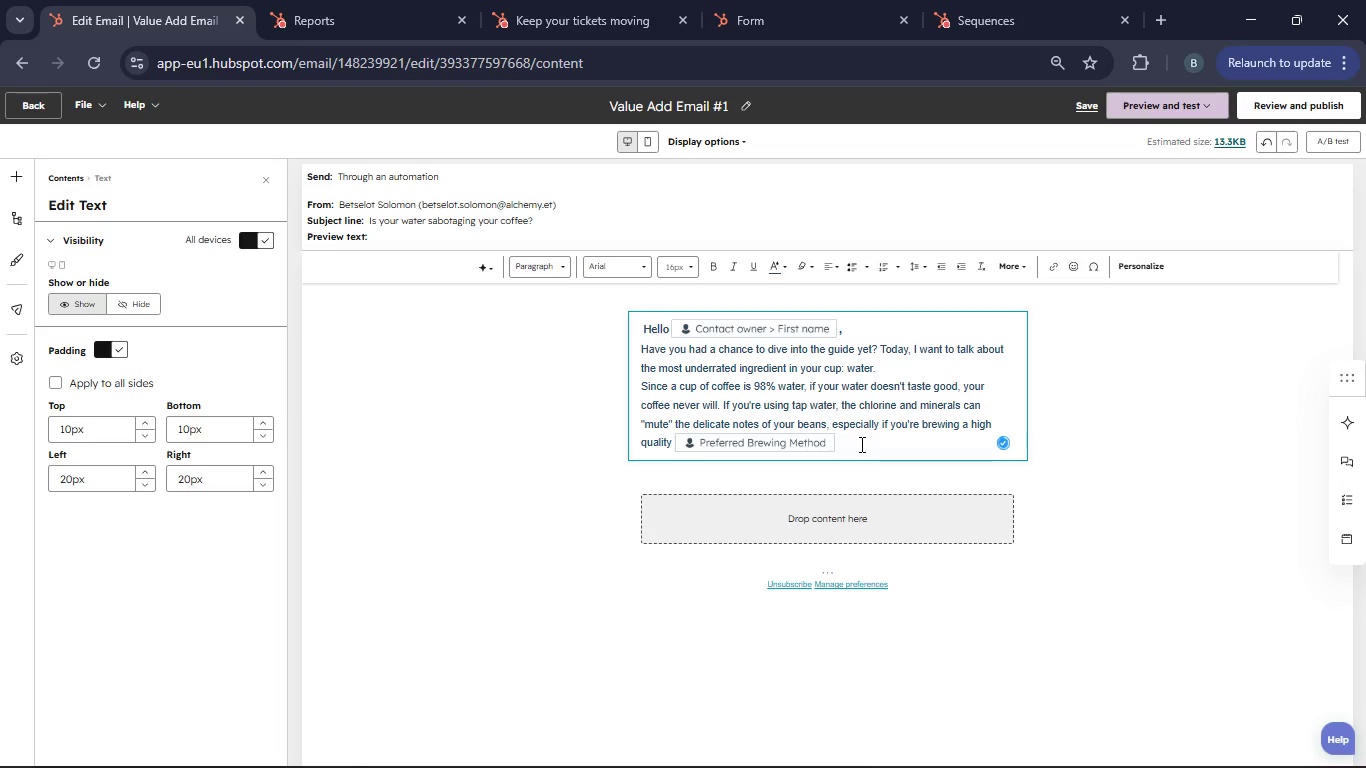 
key(Period)
 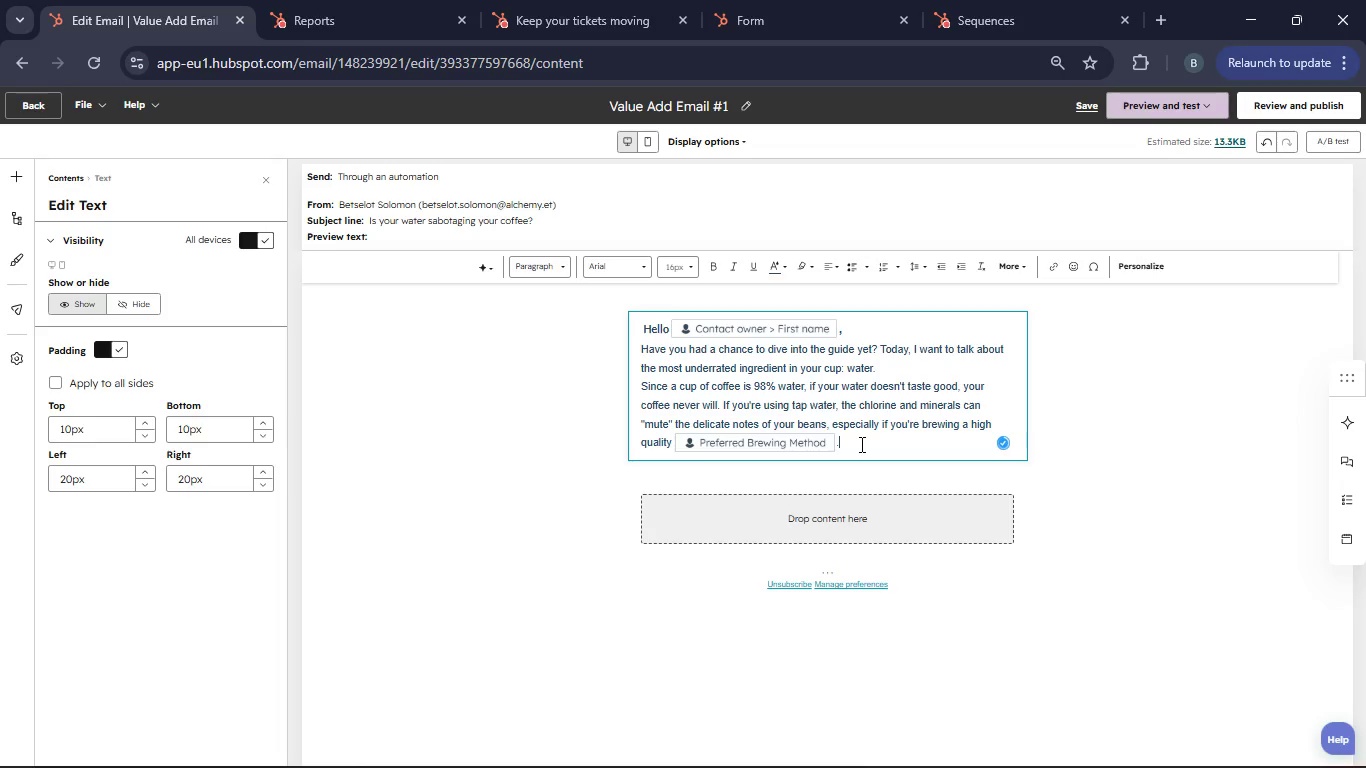 
key(Enter)
 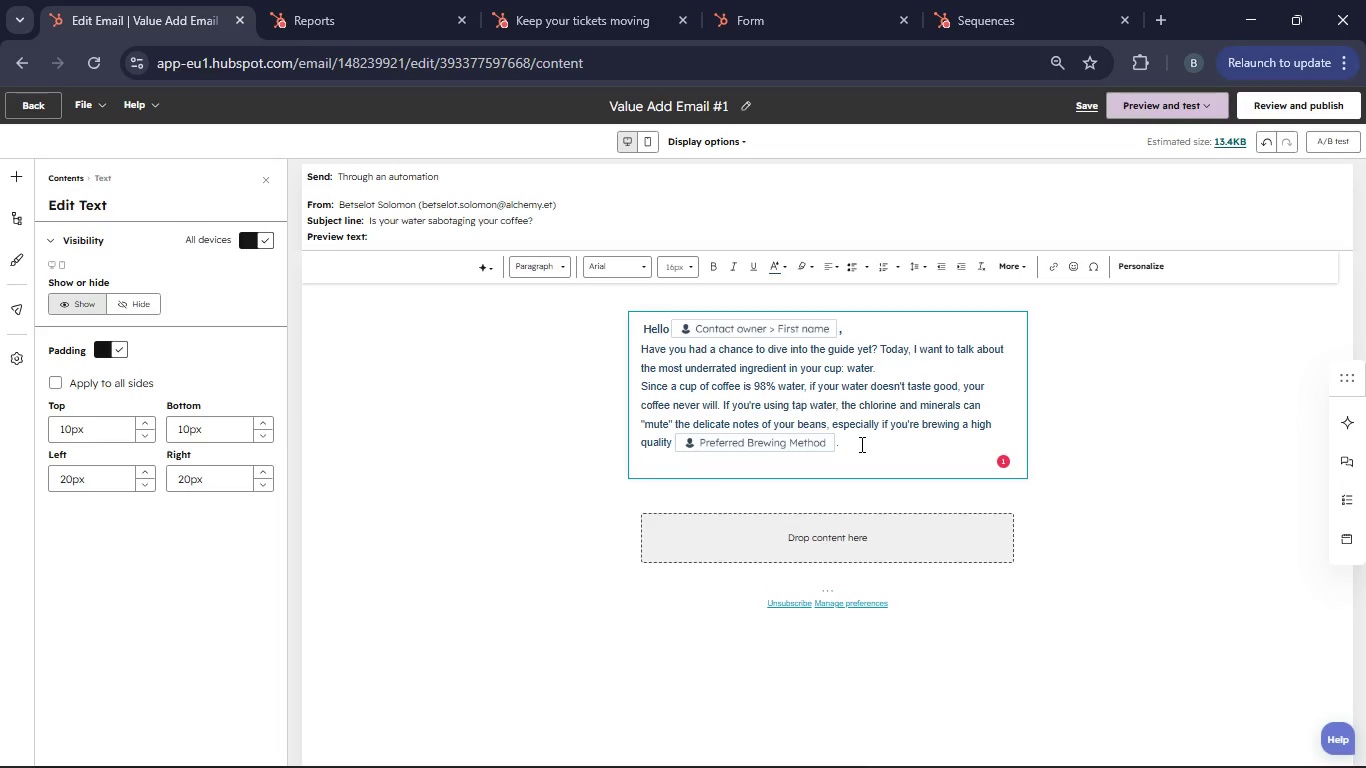 
key(Backspace)
 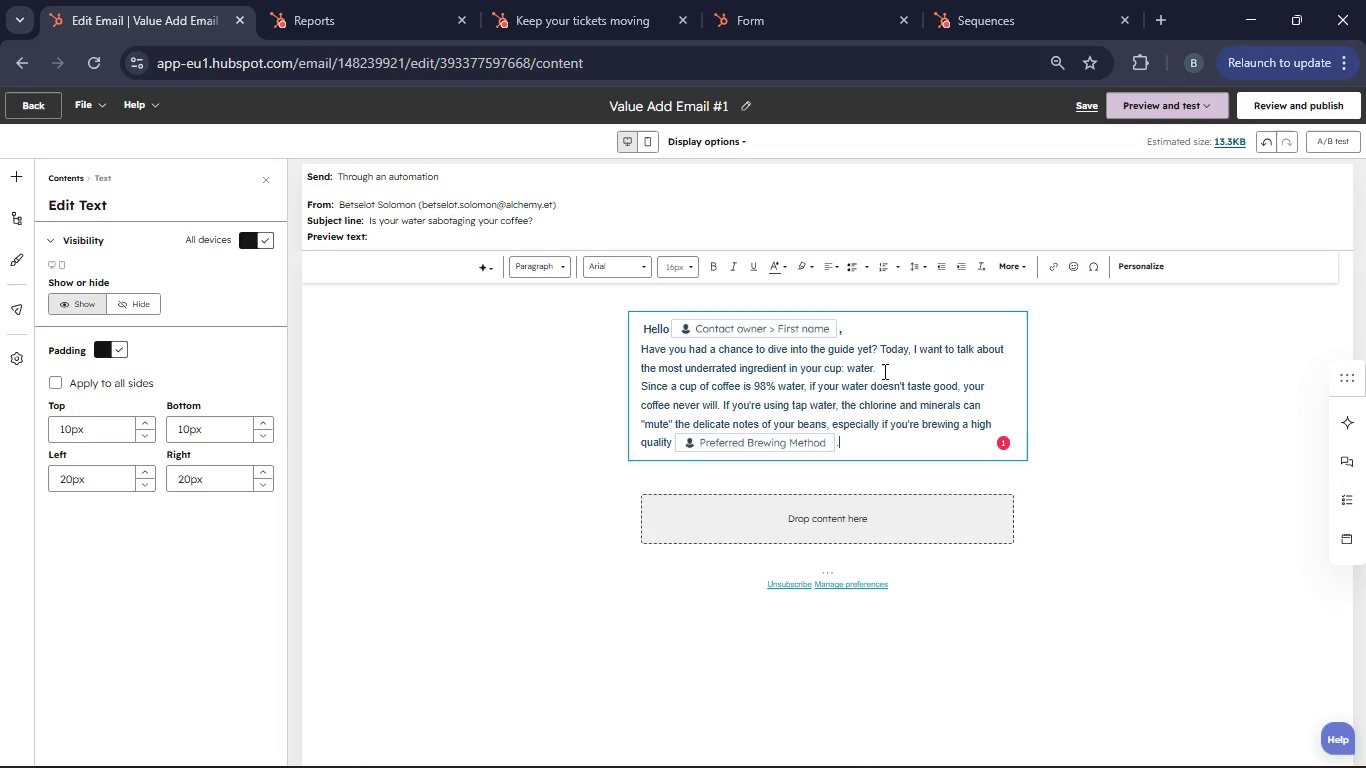 
left_click([883, 370])
 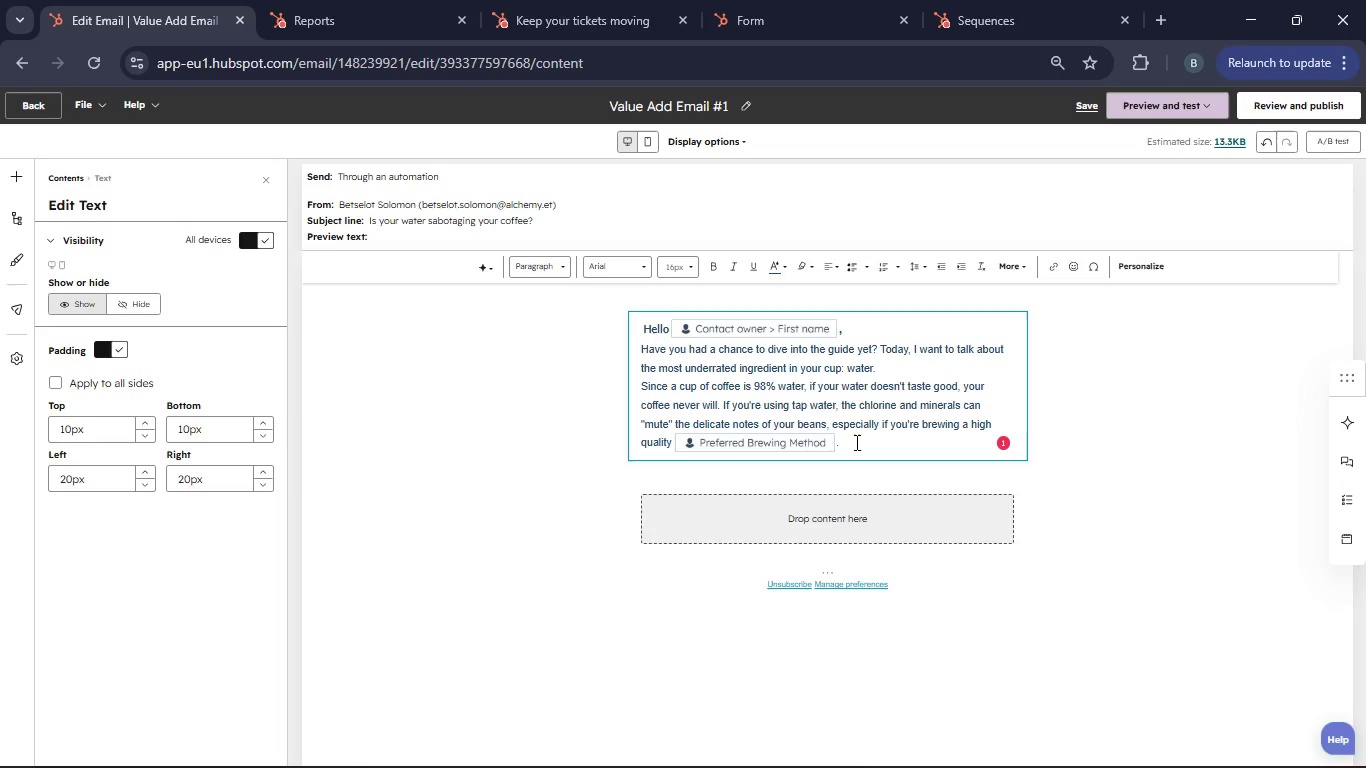 
left_click_drag(start_coordinate=[855, 442], to_coordinate=[634, 355])
 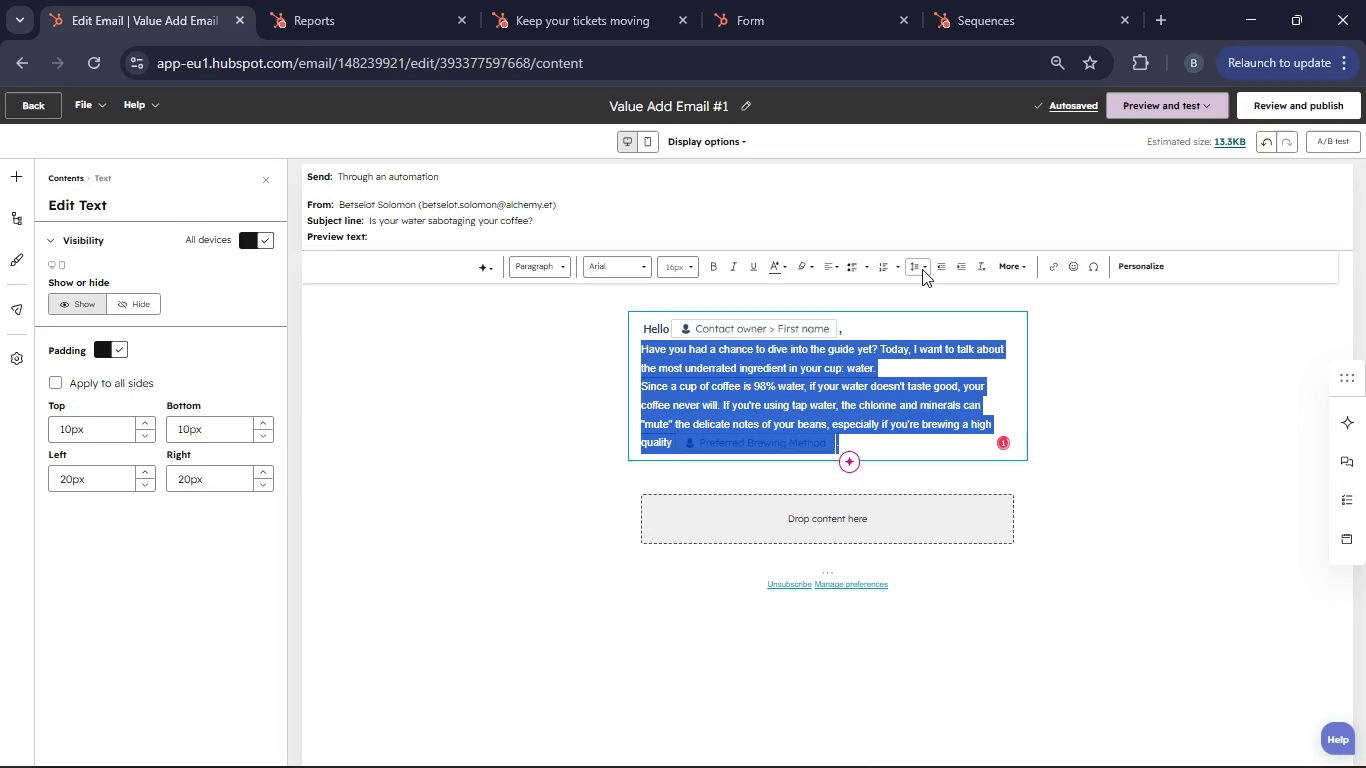 
left_click([922, 269])
 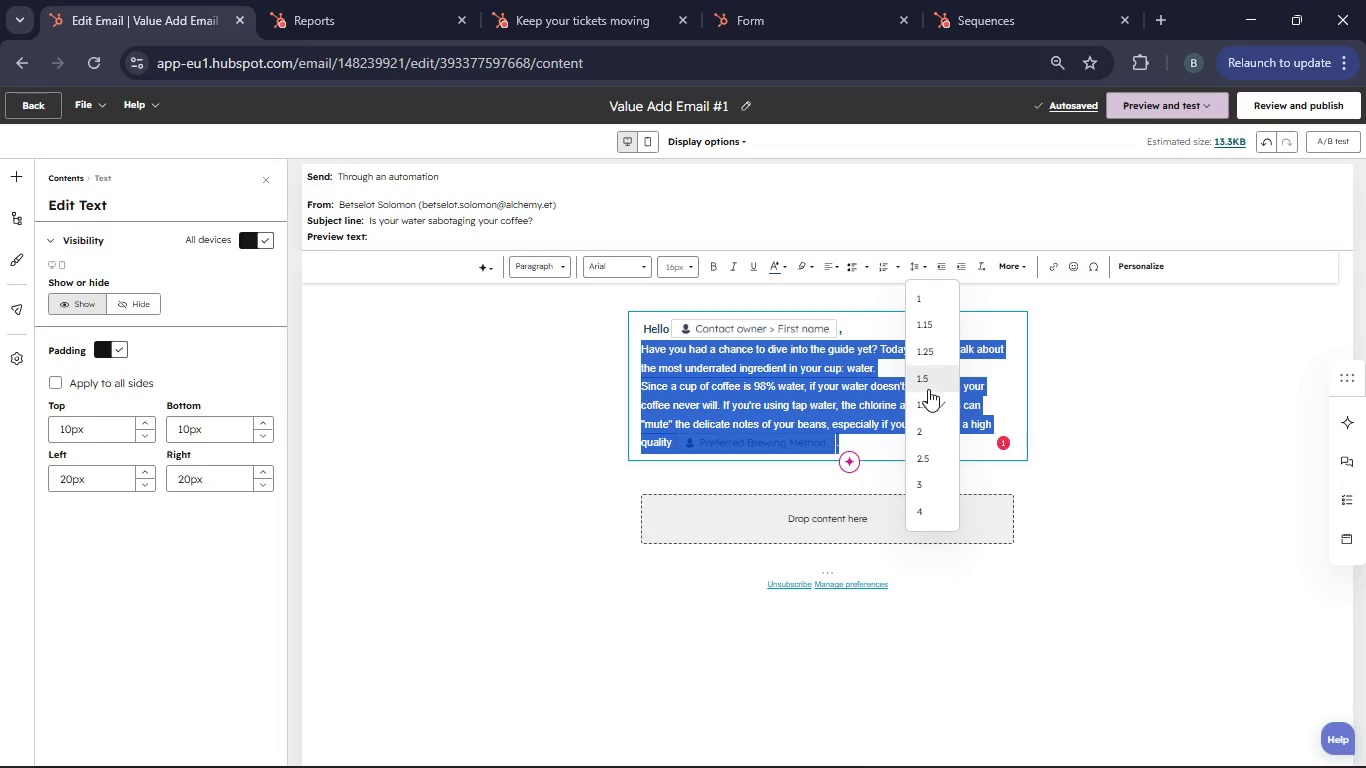 
left_click([927, 387])
 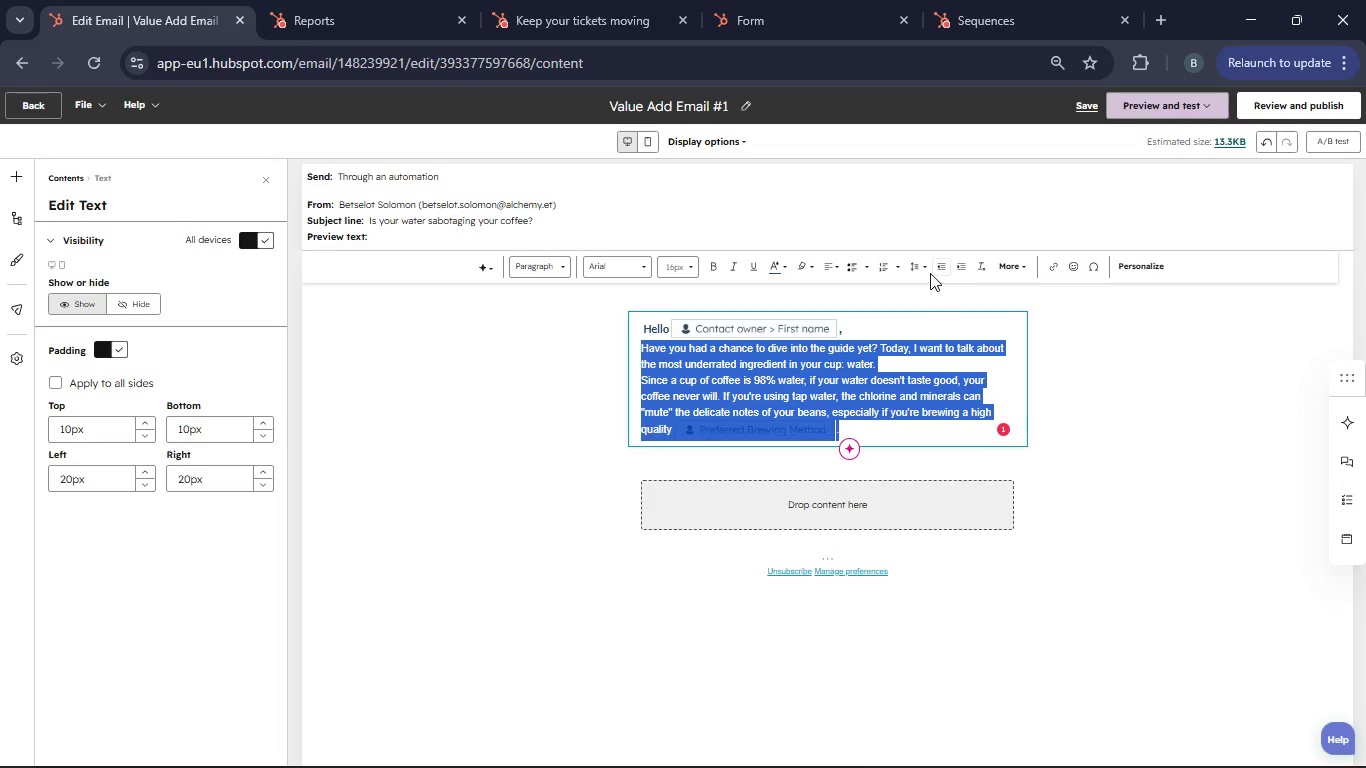 
left_click([922, 271])
 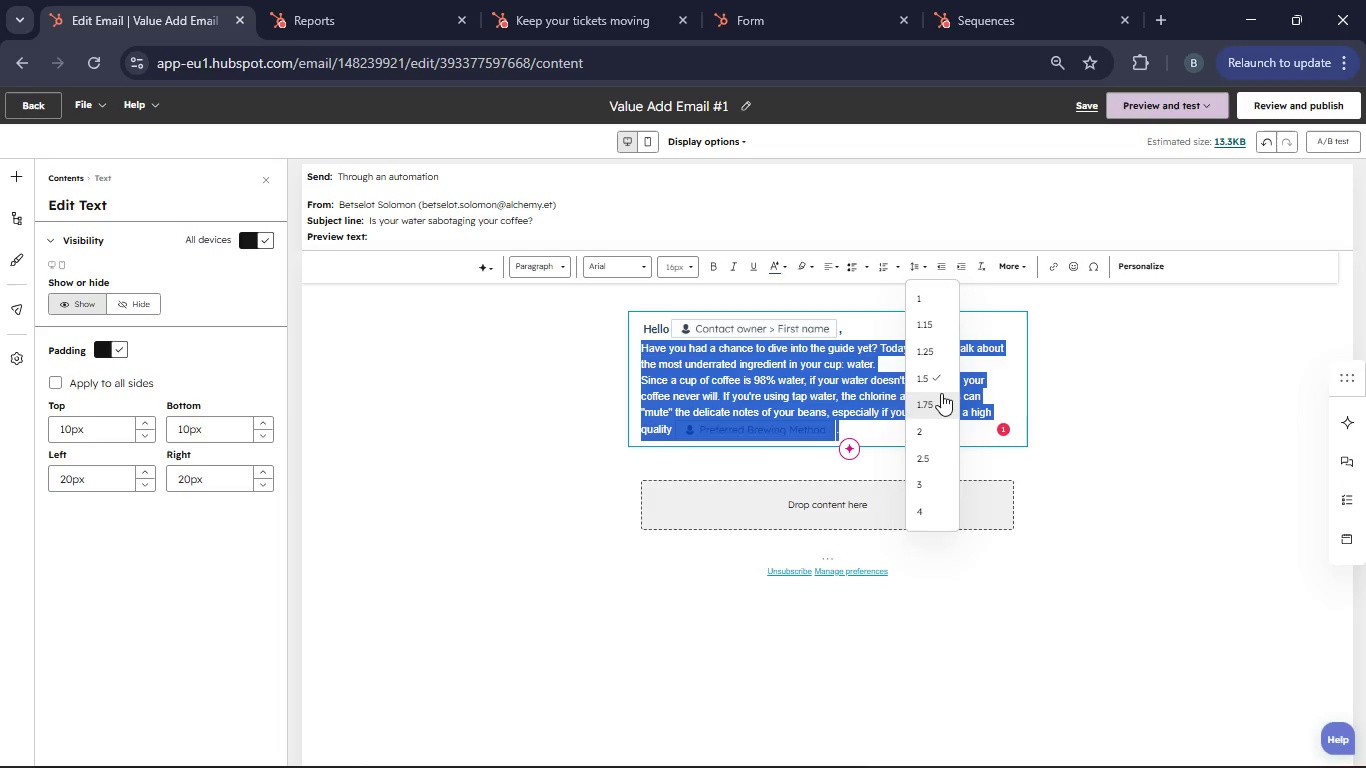 
left_click([941, 393])
 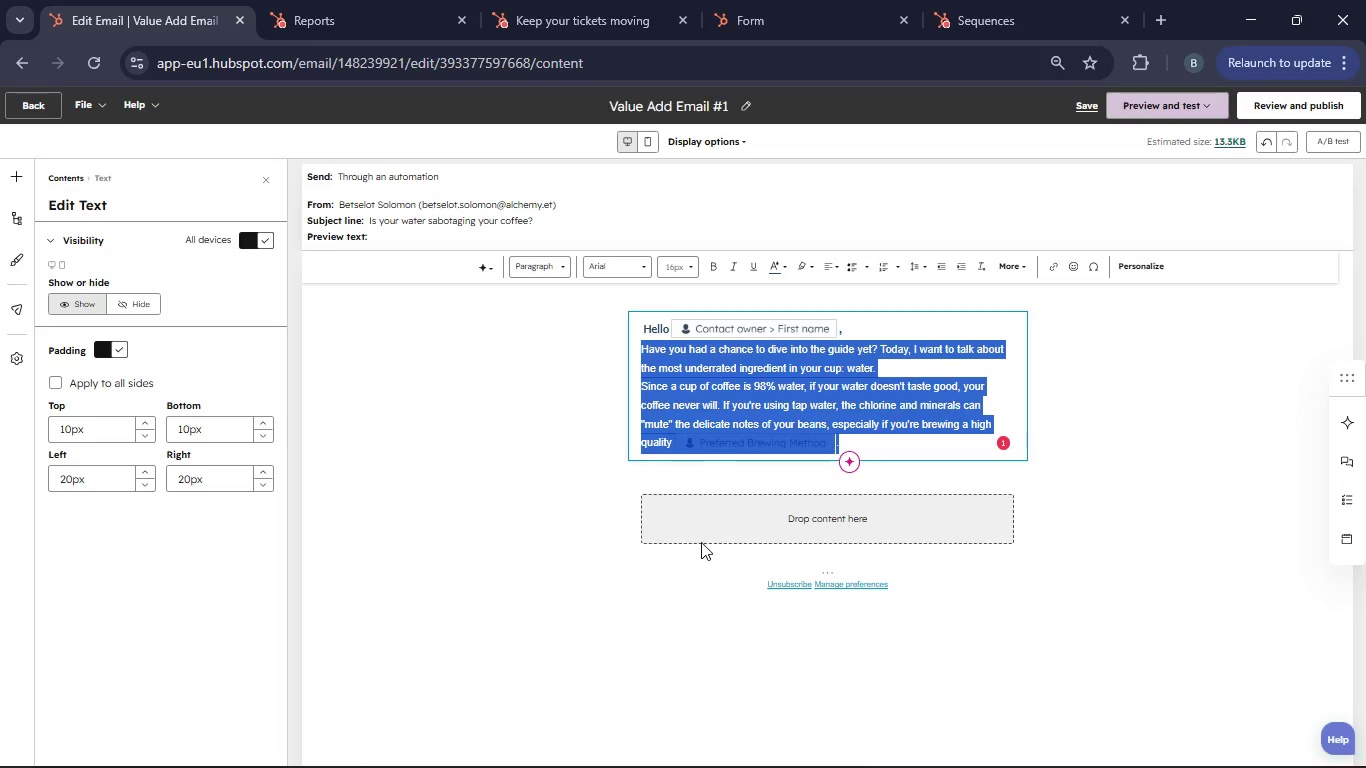 
left_click([582, 513])
 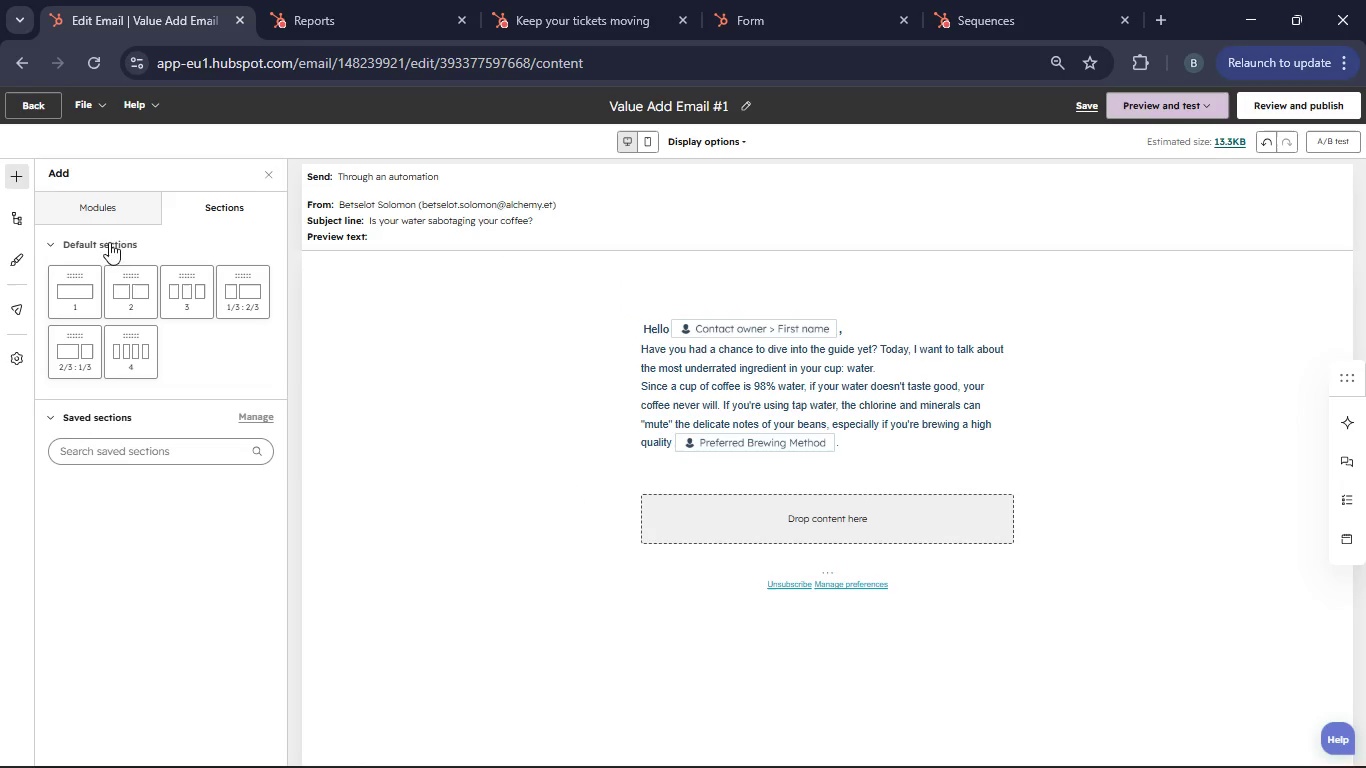 
left_click([110, 204])
 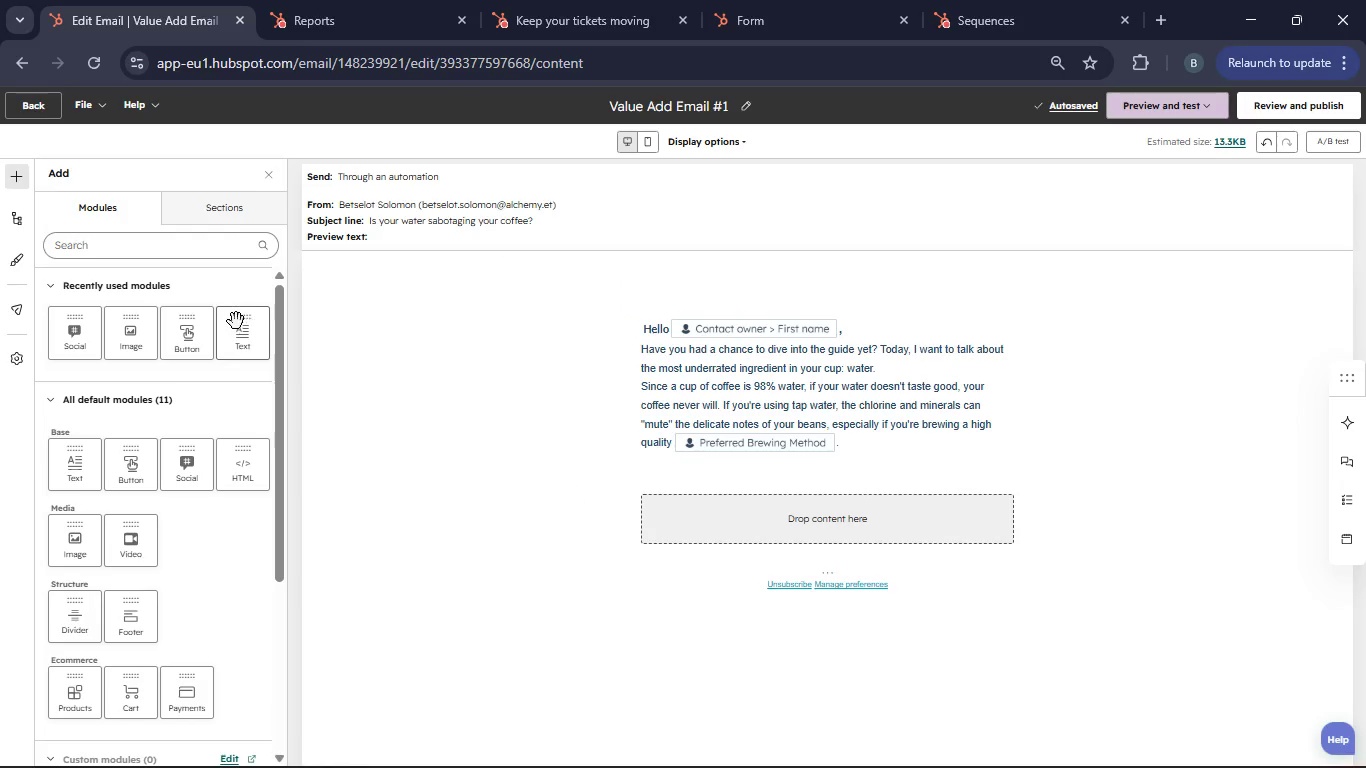 
left_click_drag(start_coordinate=[240, 329], to_coordinate=[830, 519])
 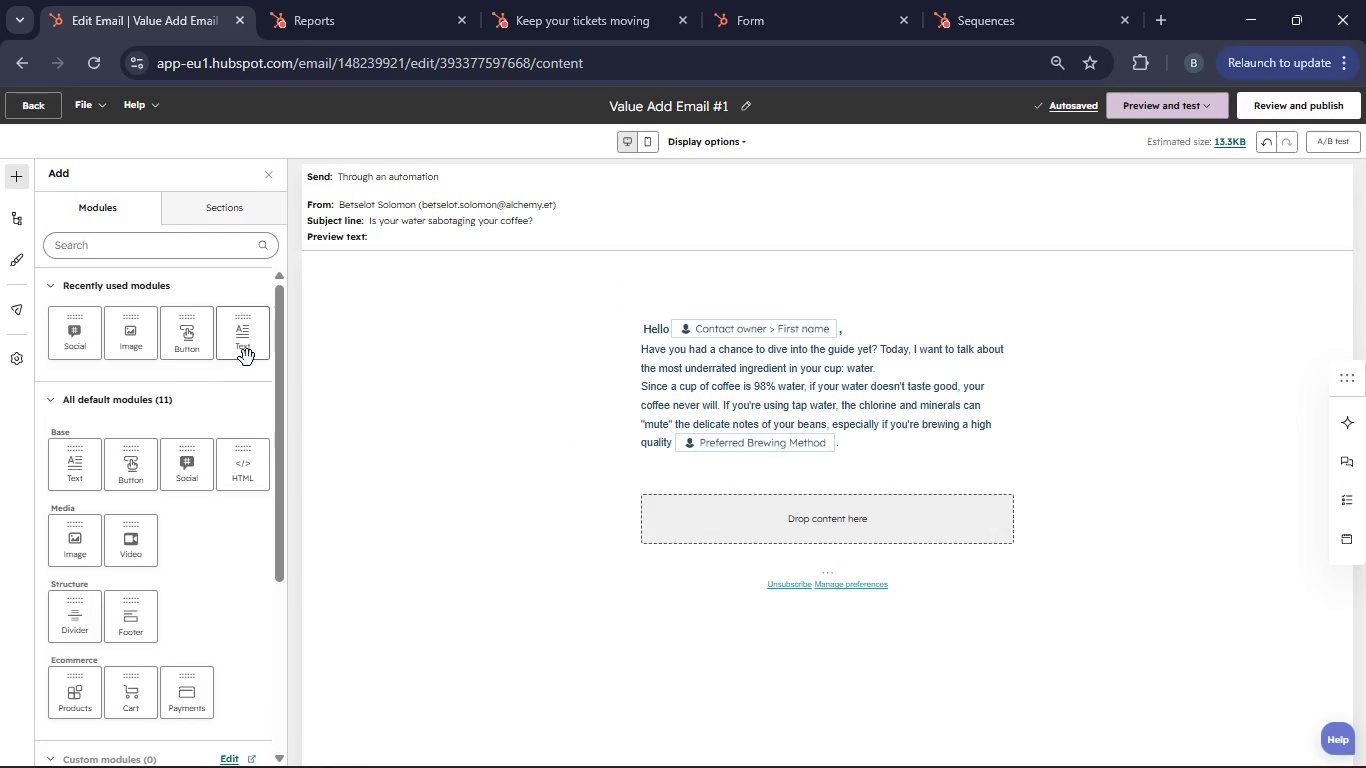 
left_click_drag(start_coordinate=[244, 357], to_coordinate=[764, 511])
 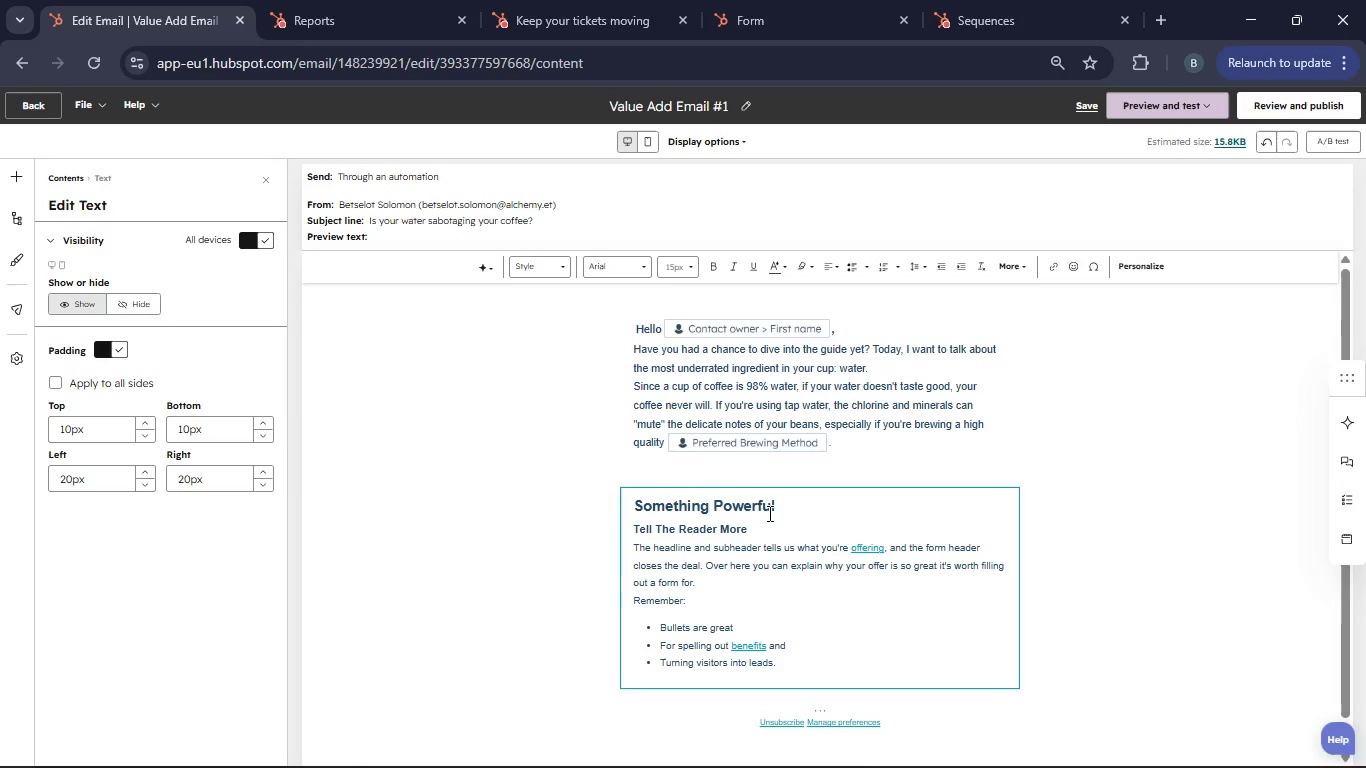 
left_click([863, 458])
 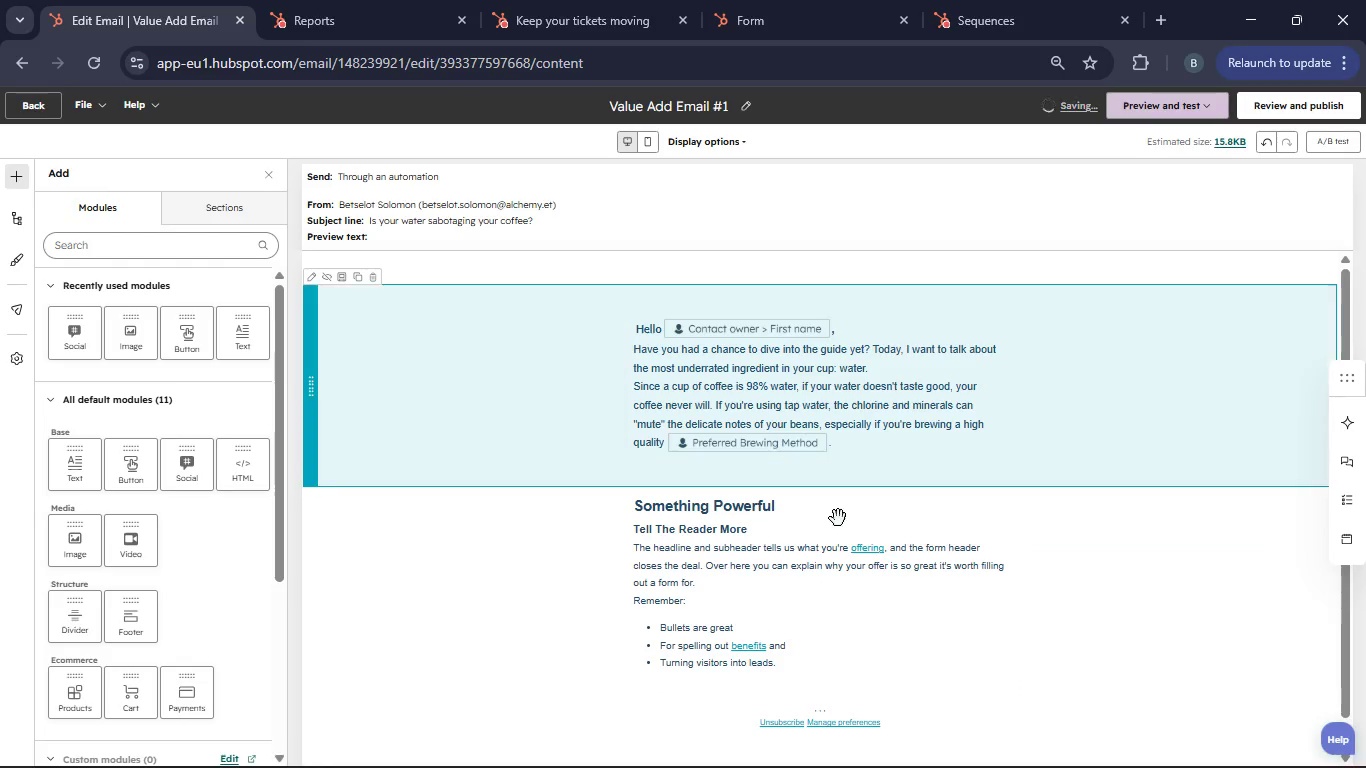 
left_click([819, 565])
 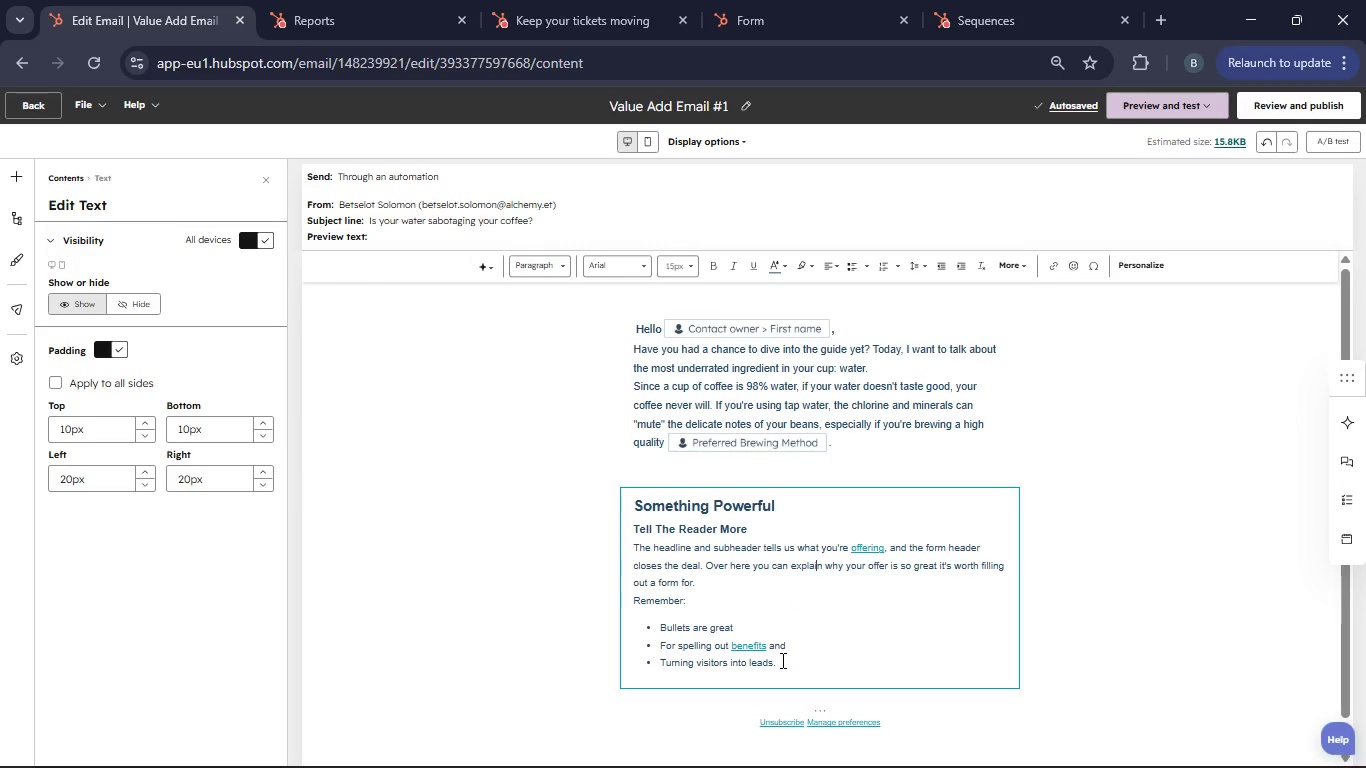 
left_click_drag(start_coordinate=[785, 663], to_coordinate=[632, 514])
 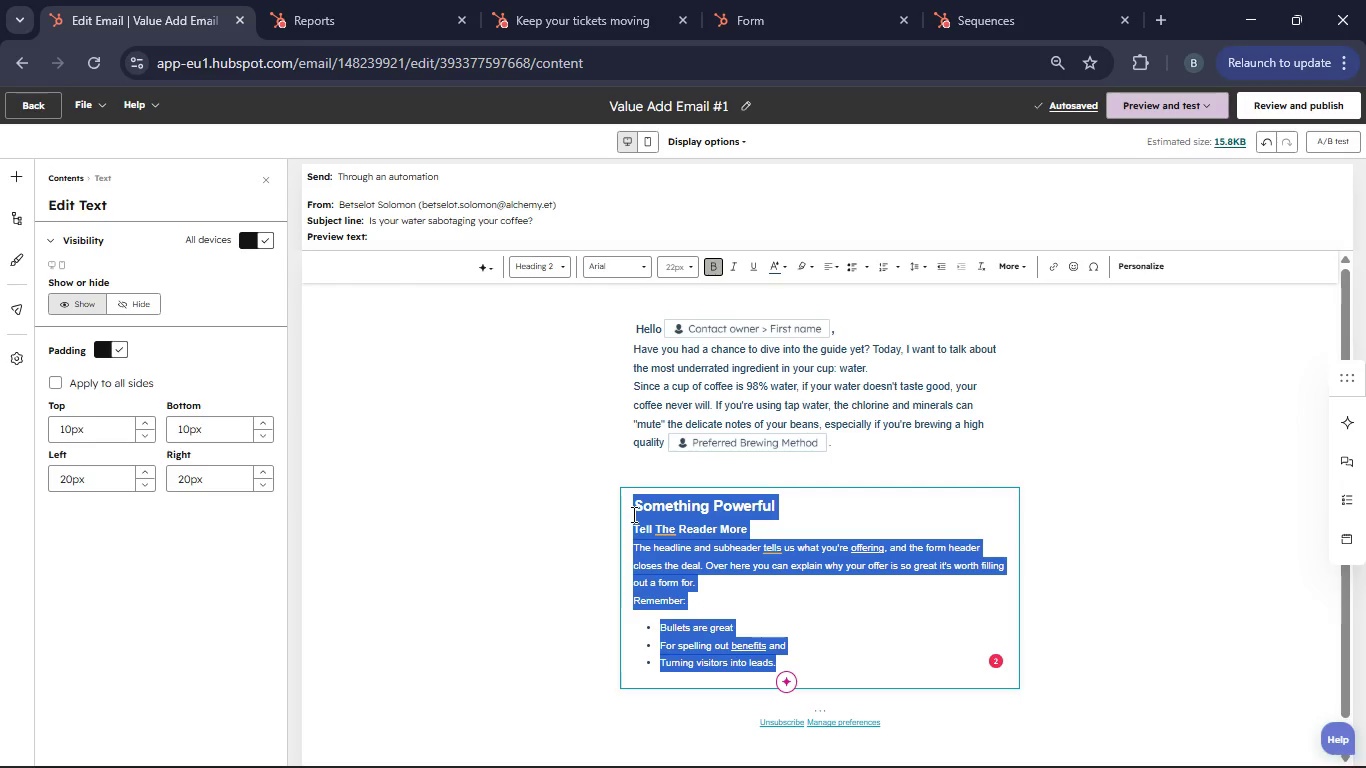 
key(Backspace)
key(Backspace)
type(The 48 )
key(Backspace)
type(- )
key(Backspace)
type(Hour Challenge)
 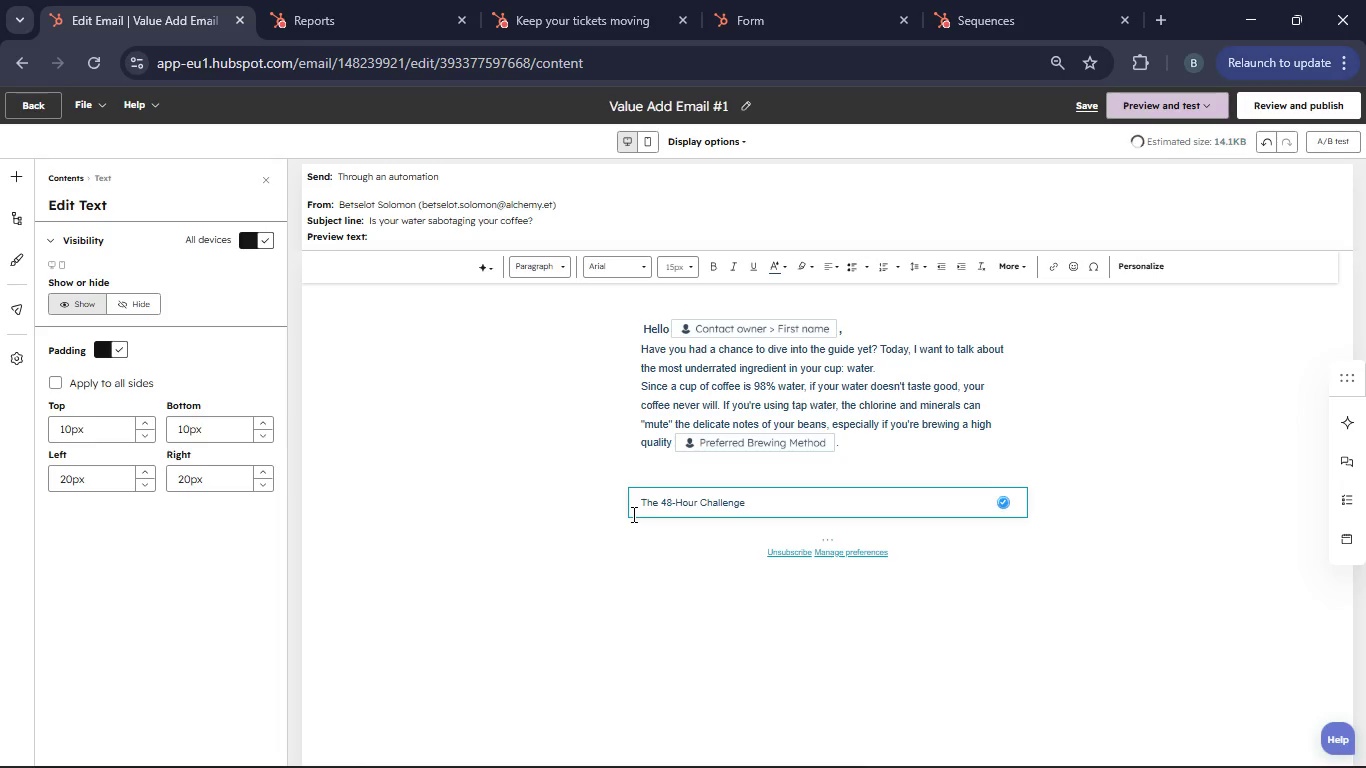 
left_click_drag(start_coordinate=[749, 506], to_coordinate=[642, 504])
 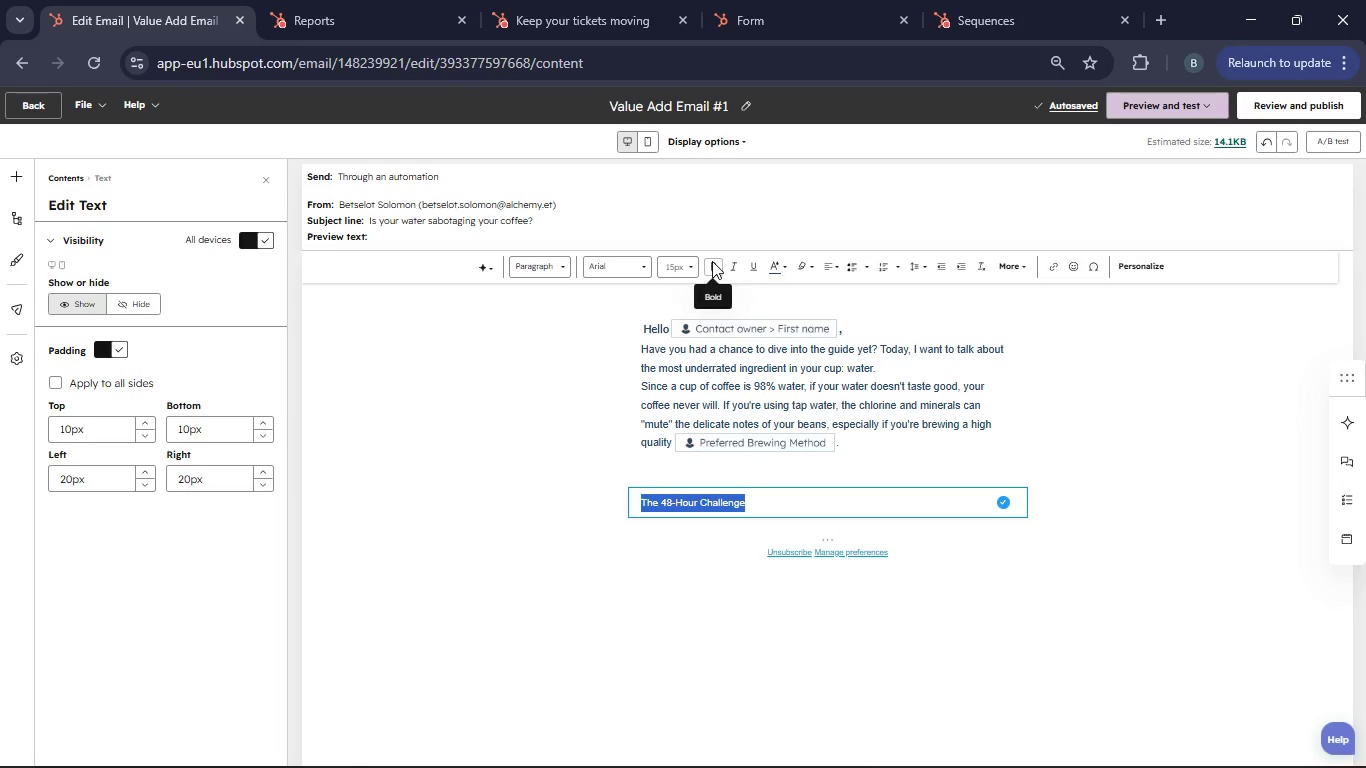 
left_click([712, 261])
 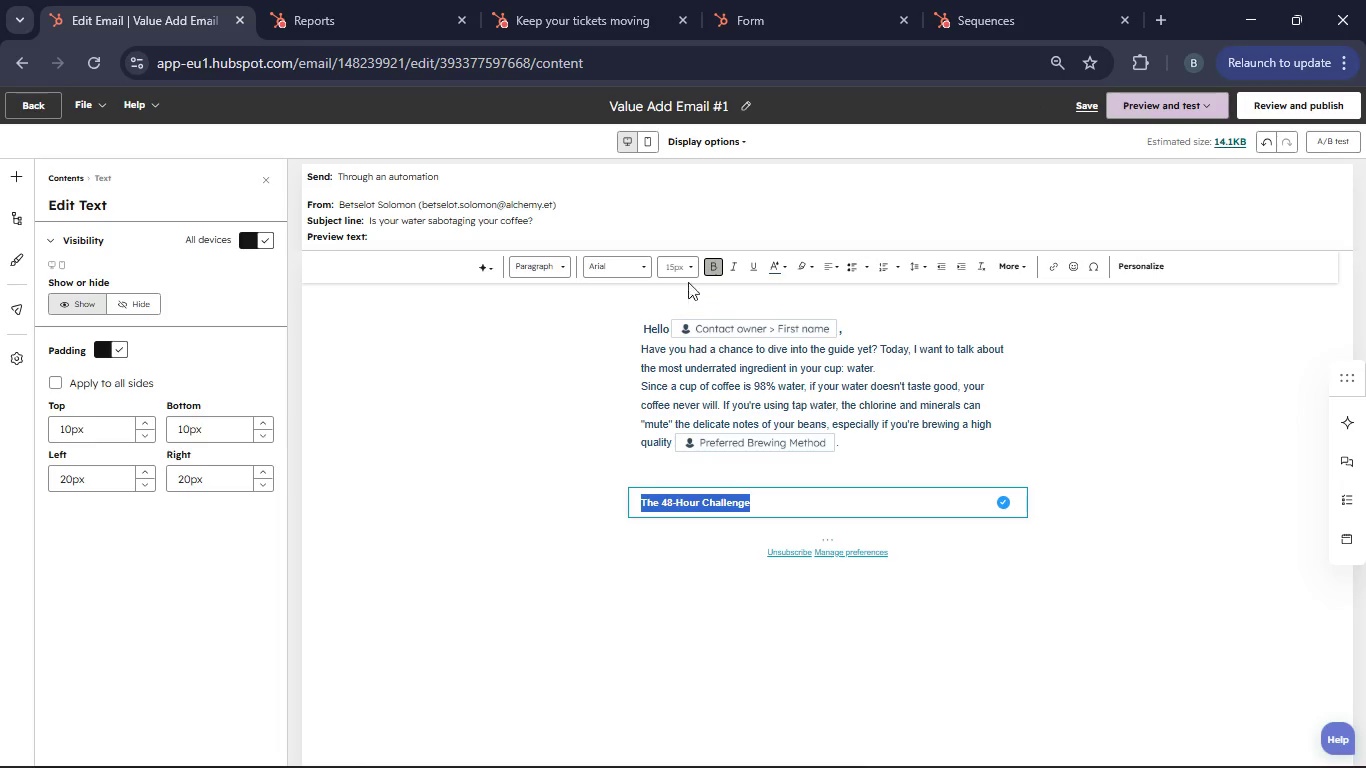 
left_click([688, 274])
 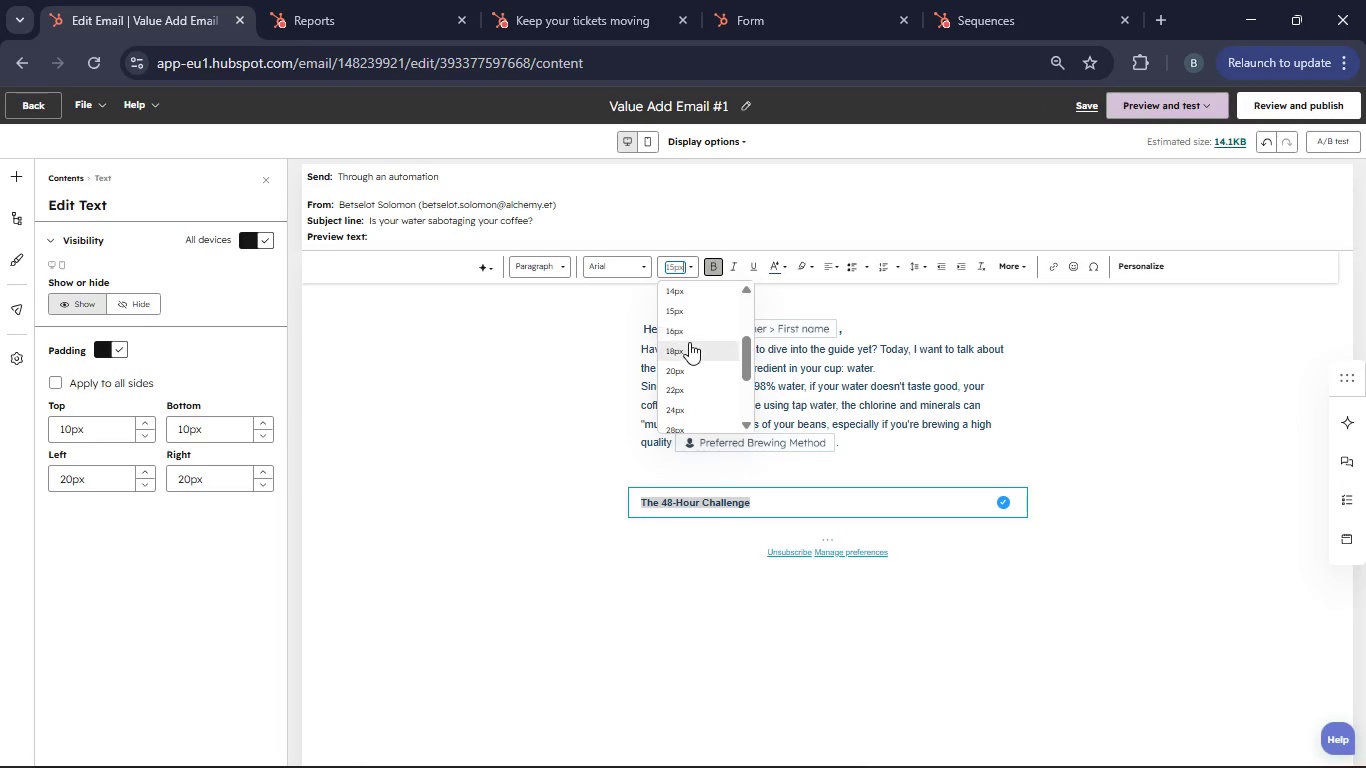 
left_click([688, 344])
 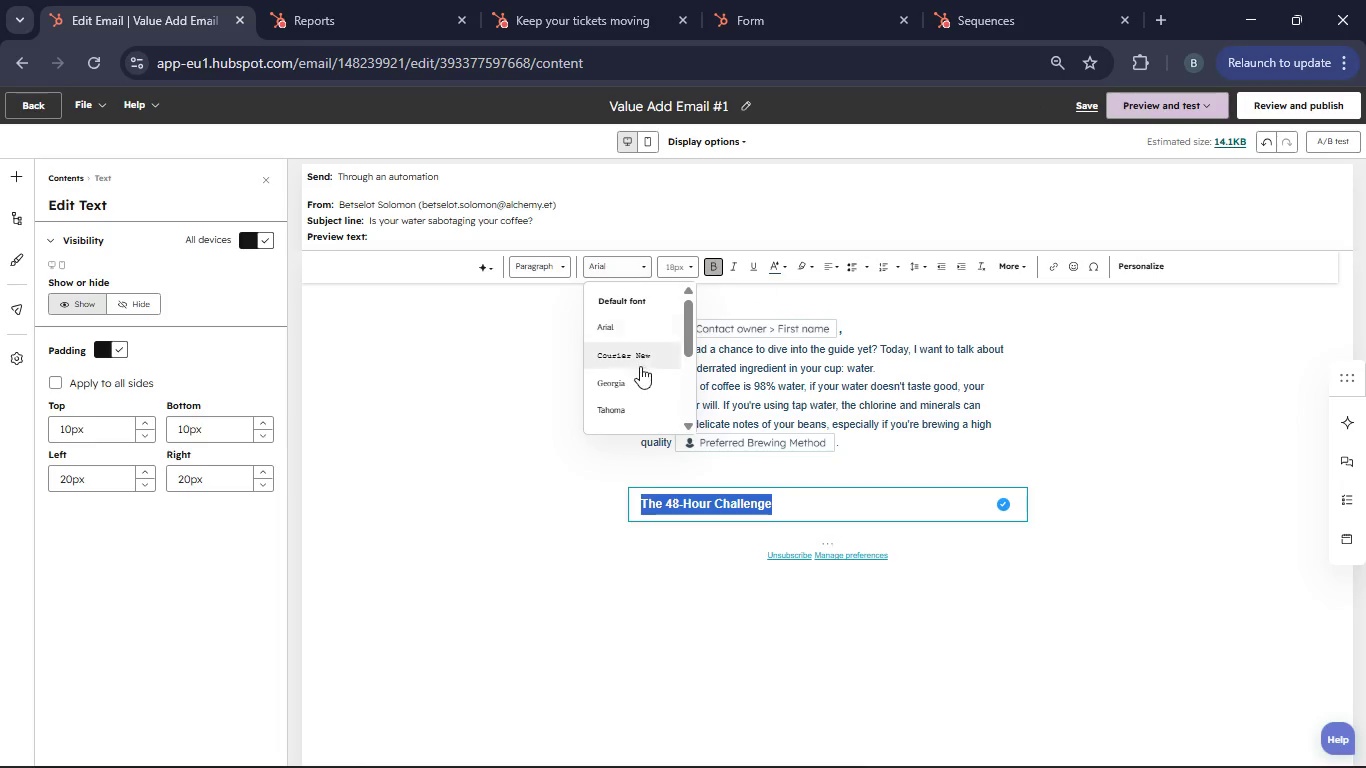 
scroll: coordinate [618, 394], scroll_direction: down, amount: 4.0
 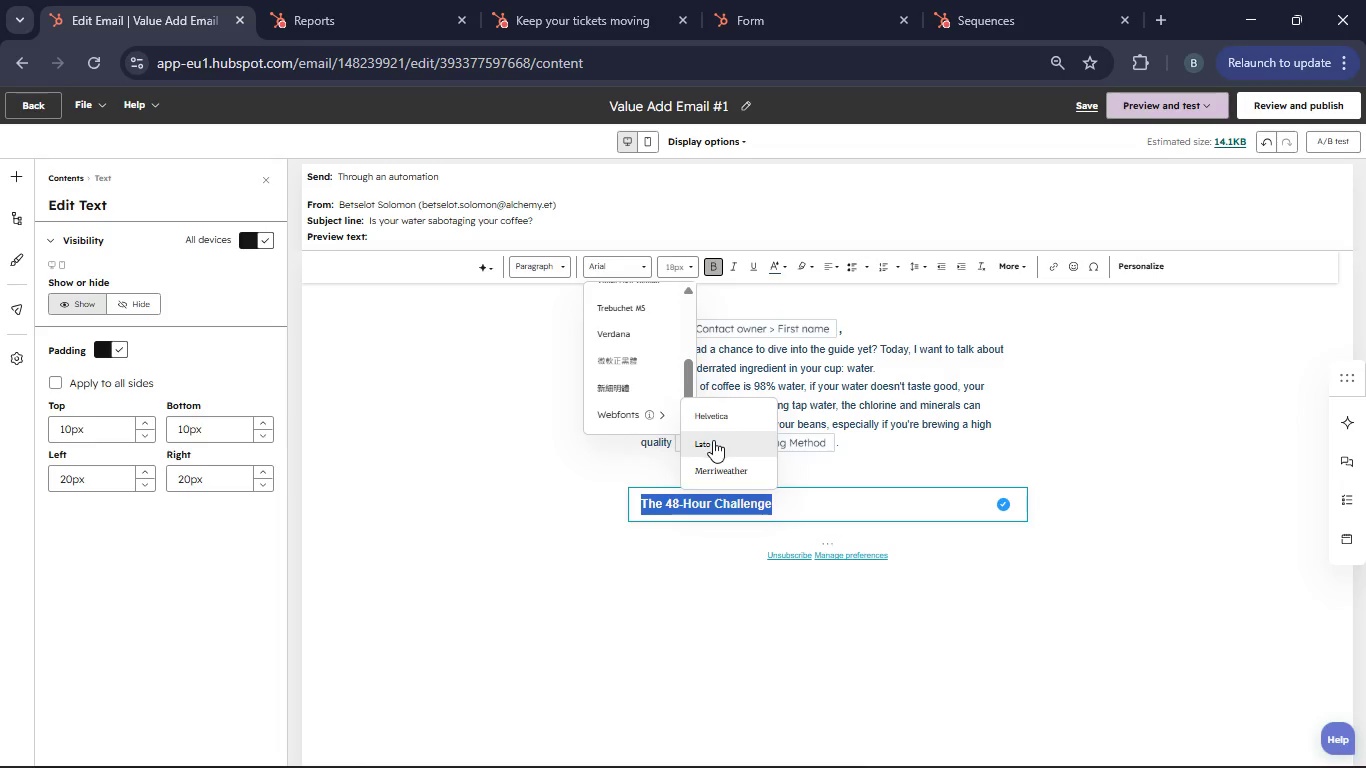 
left_click([713, 440])
 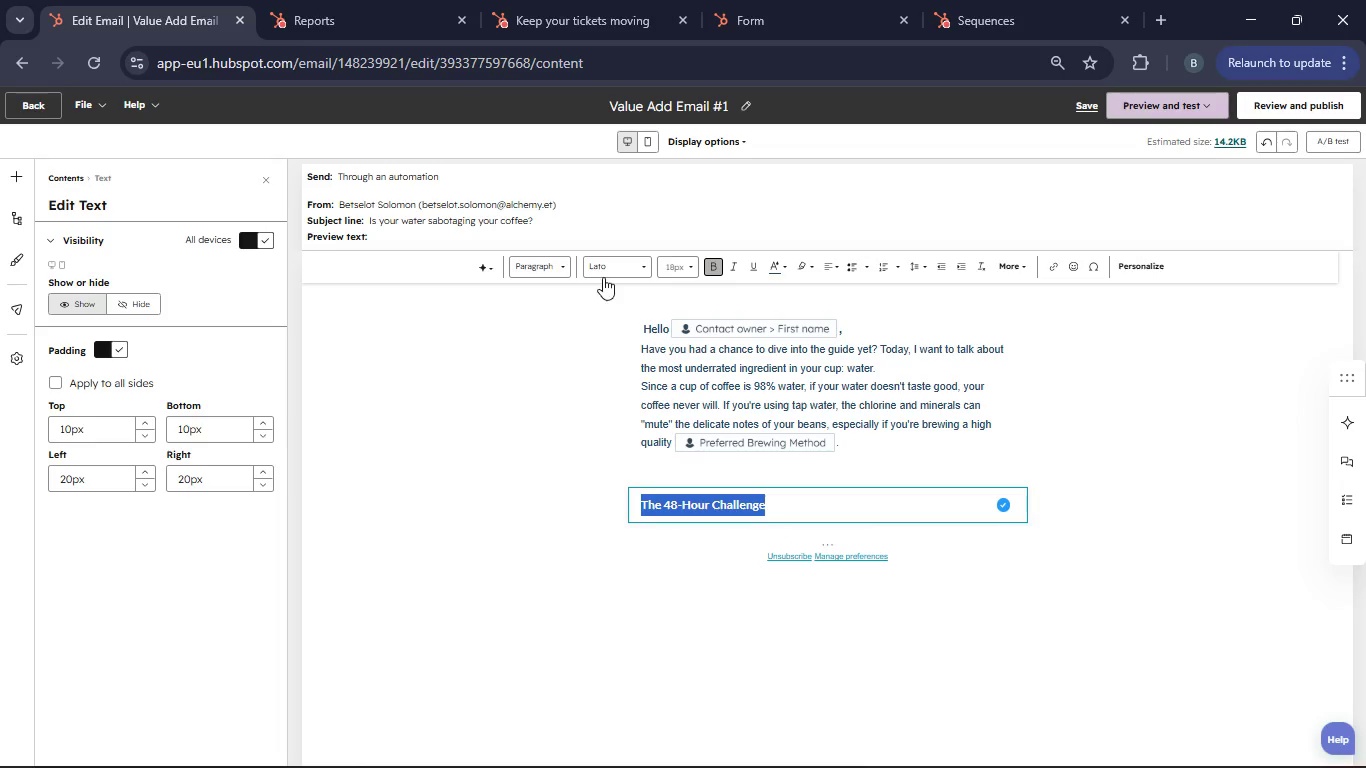 
left_click([781, 511])
 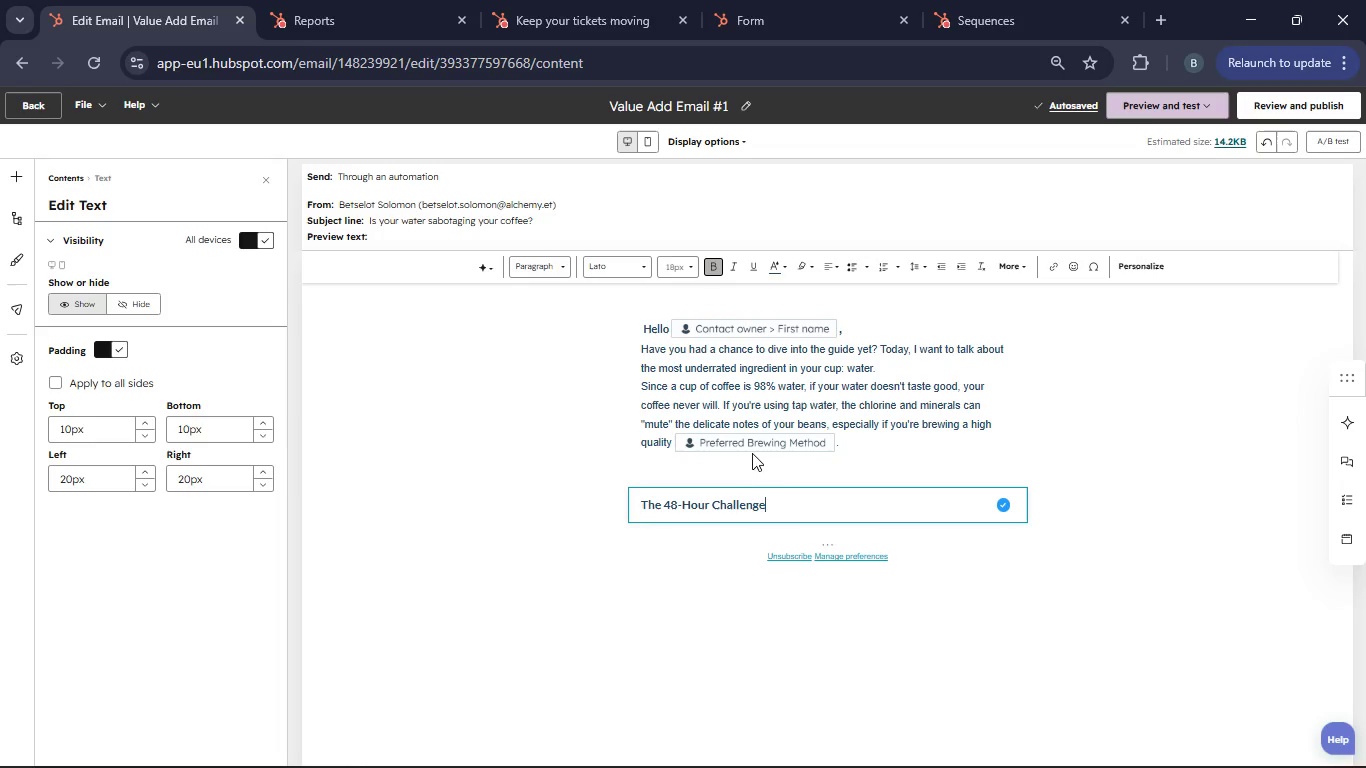 
key(Enter)
 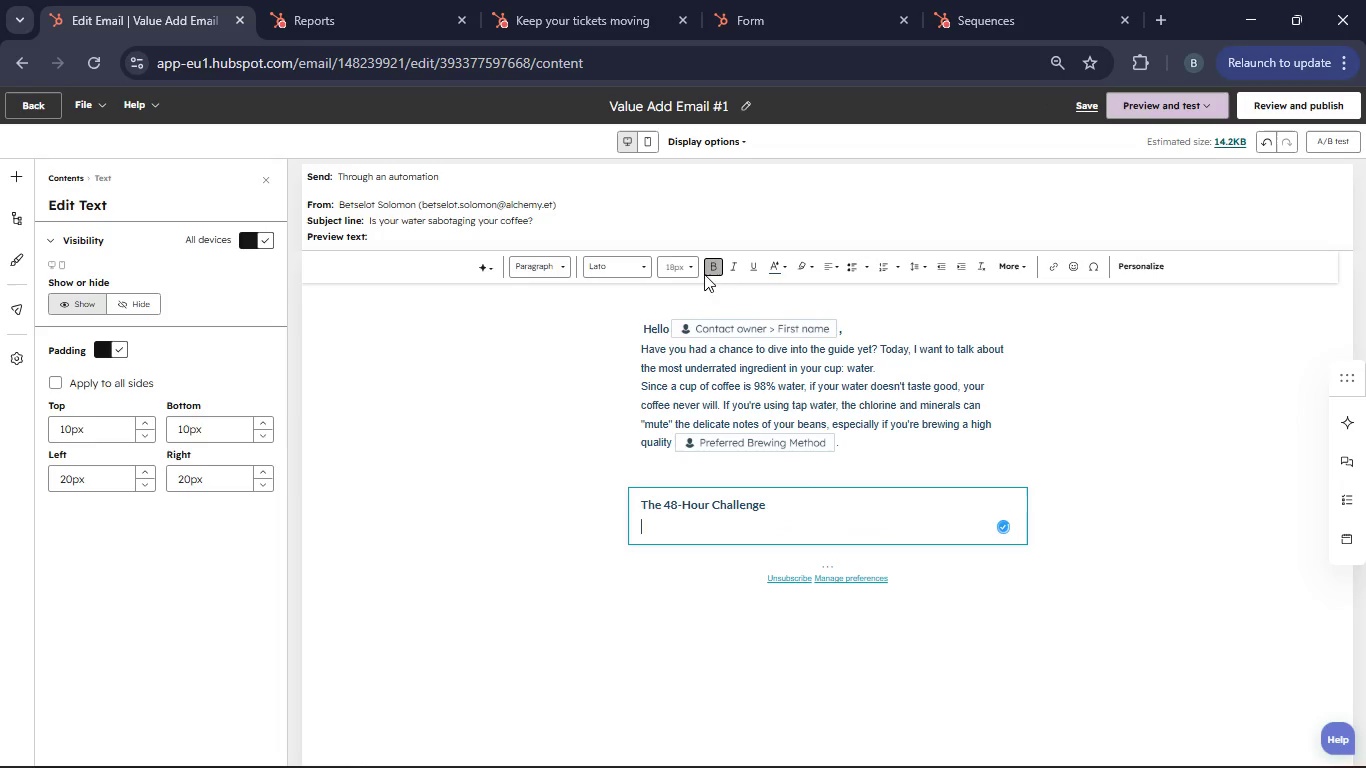 
left_click([691, 269])
 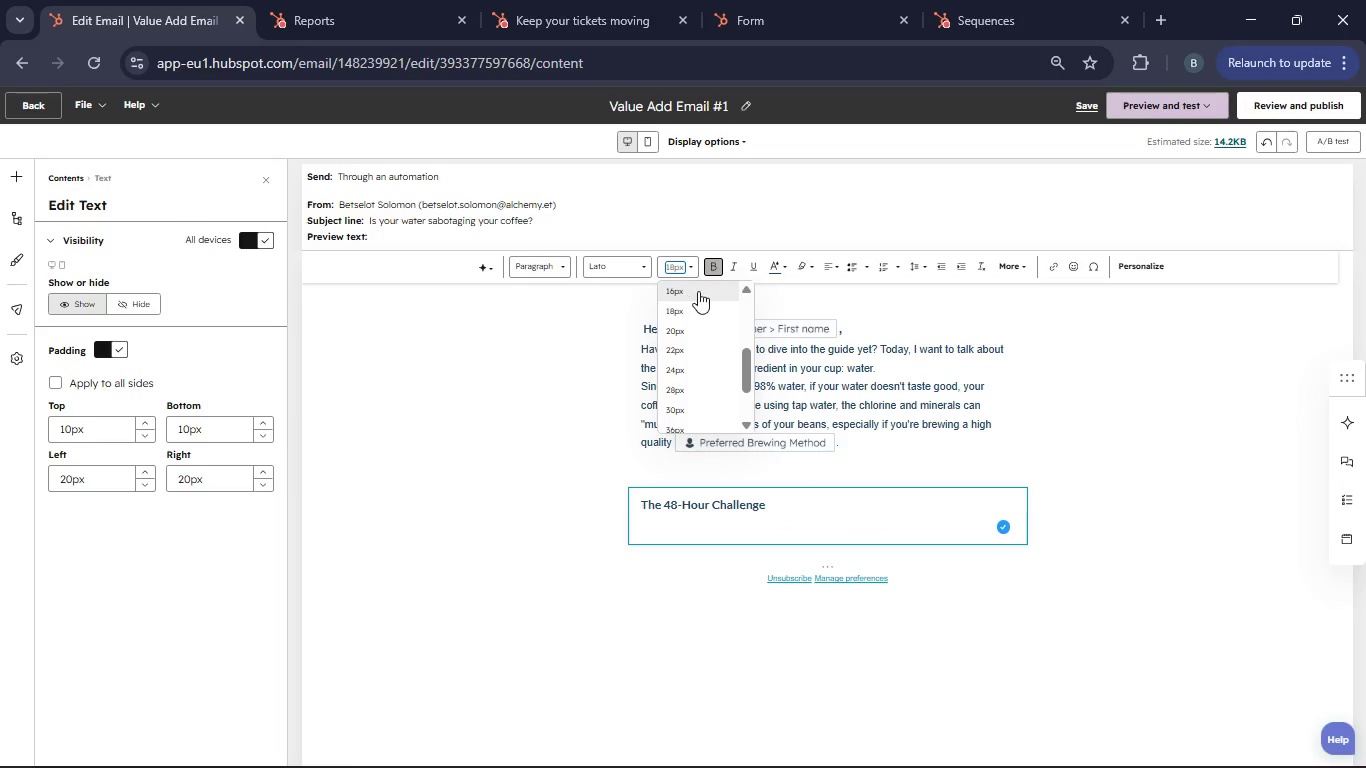 
left_click([698, 291])
 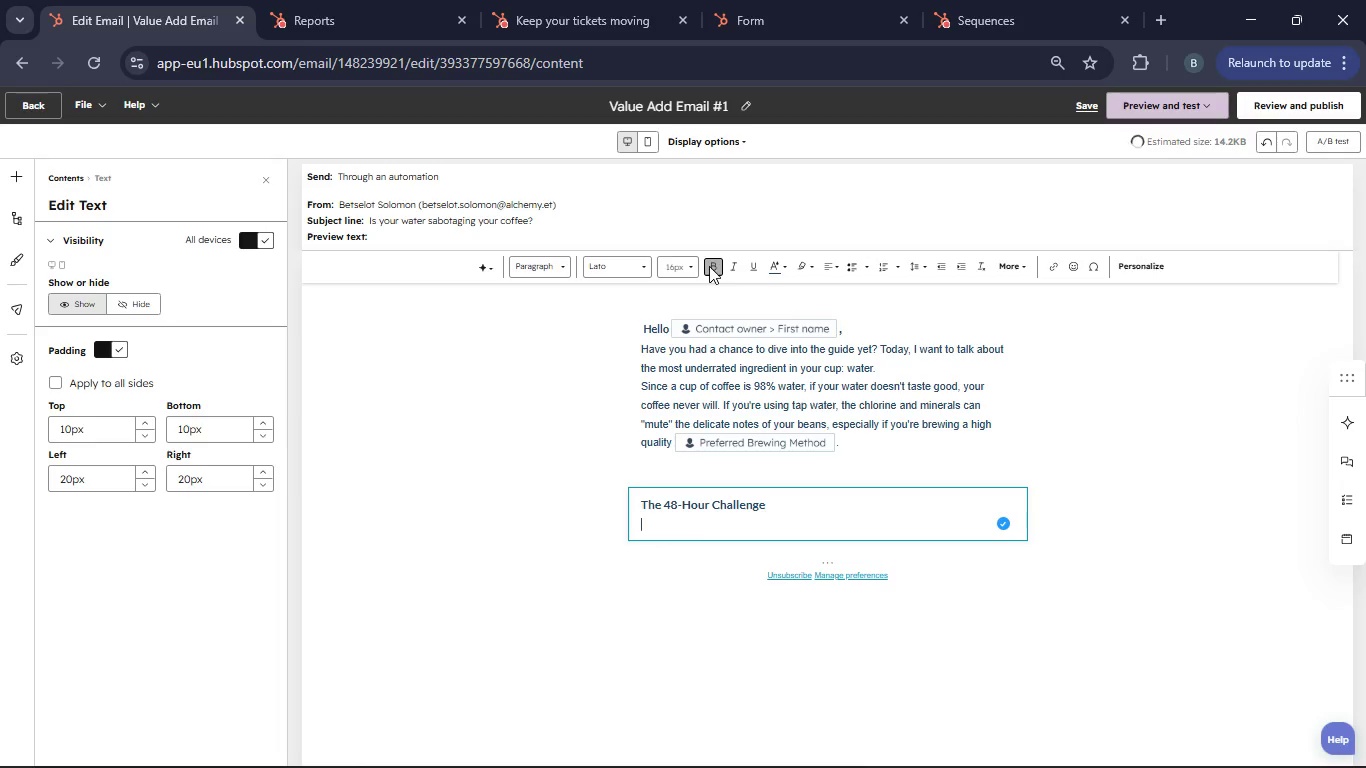 
left_click([709, 266])
 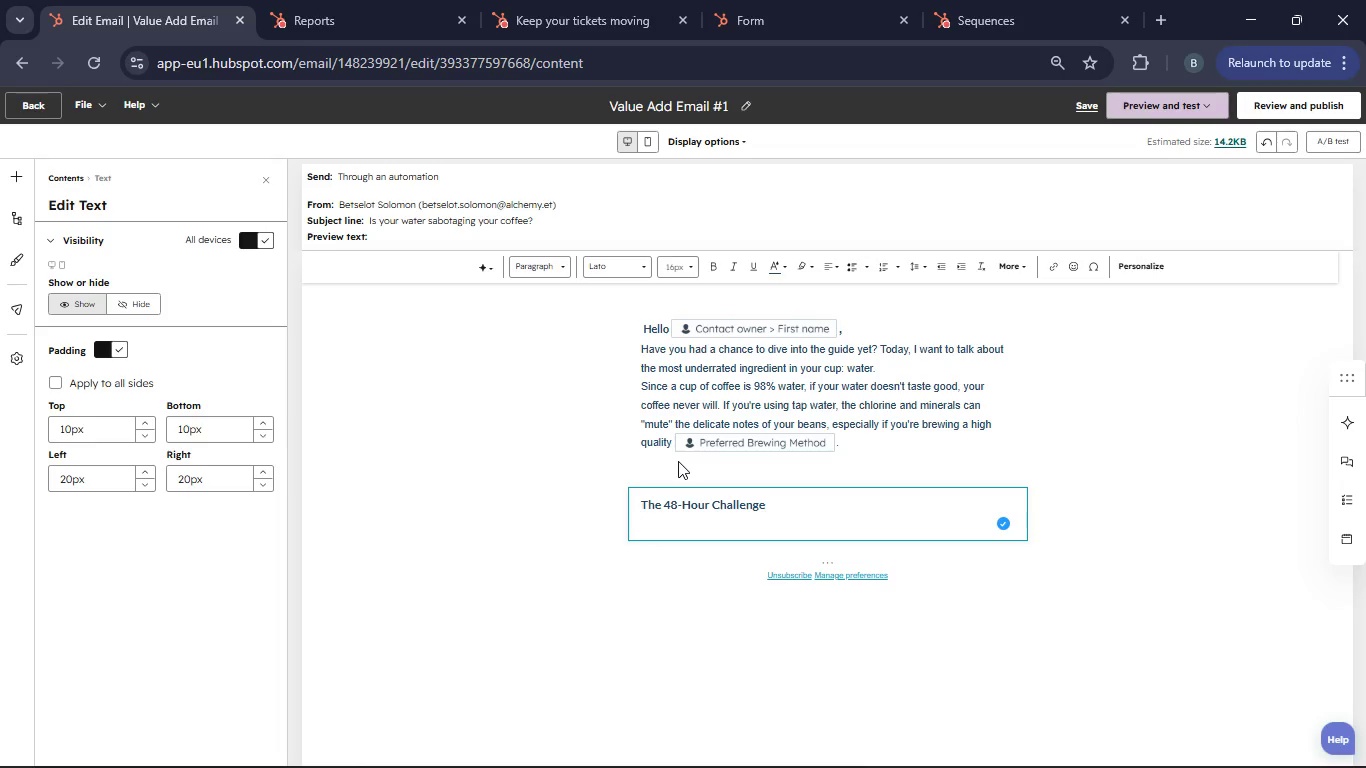 
type(Try using)
 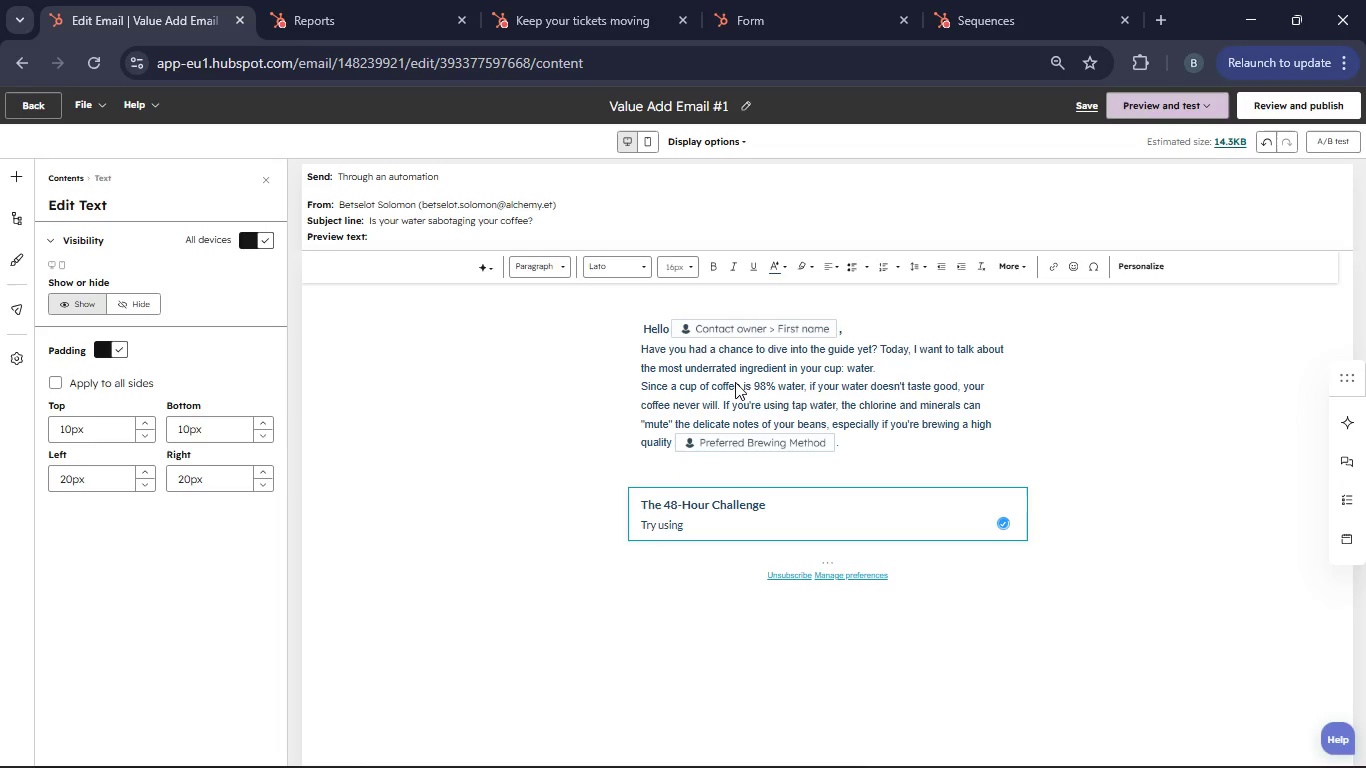 
left_click([735, 382])
 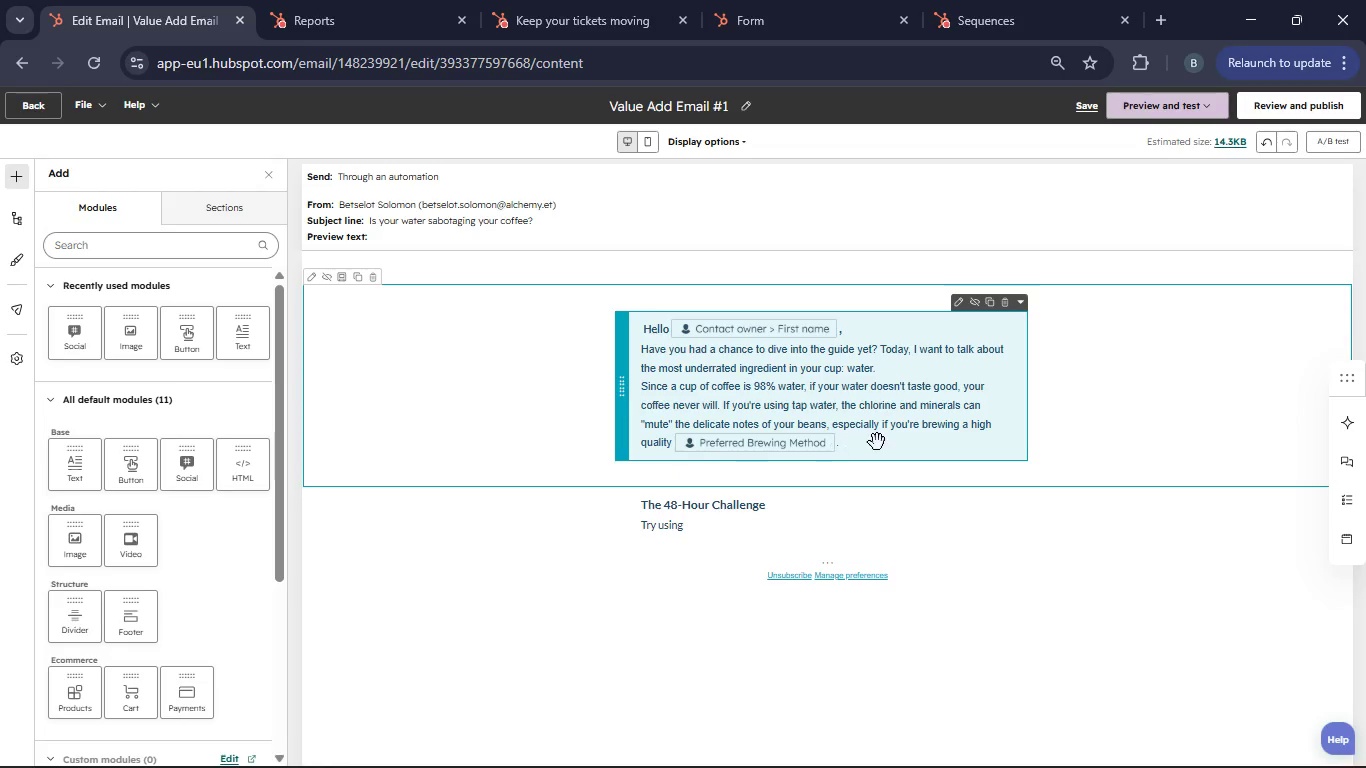 
left_click([877, 442])
 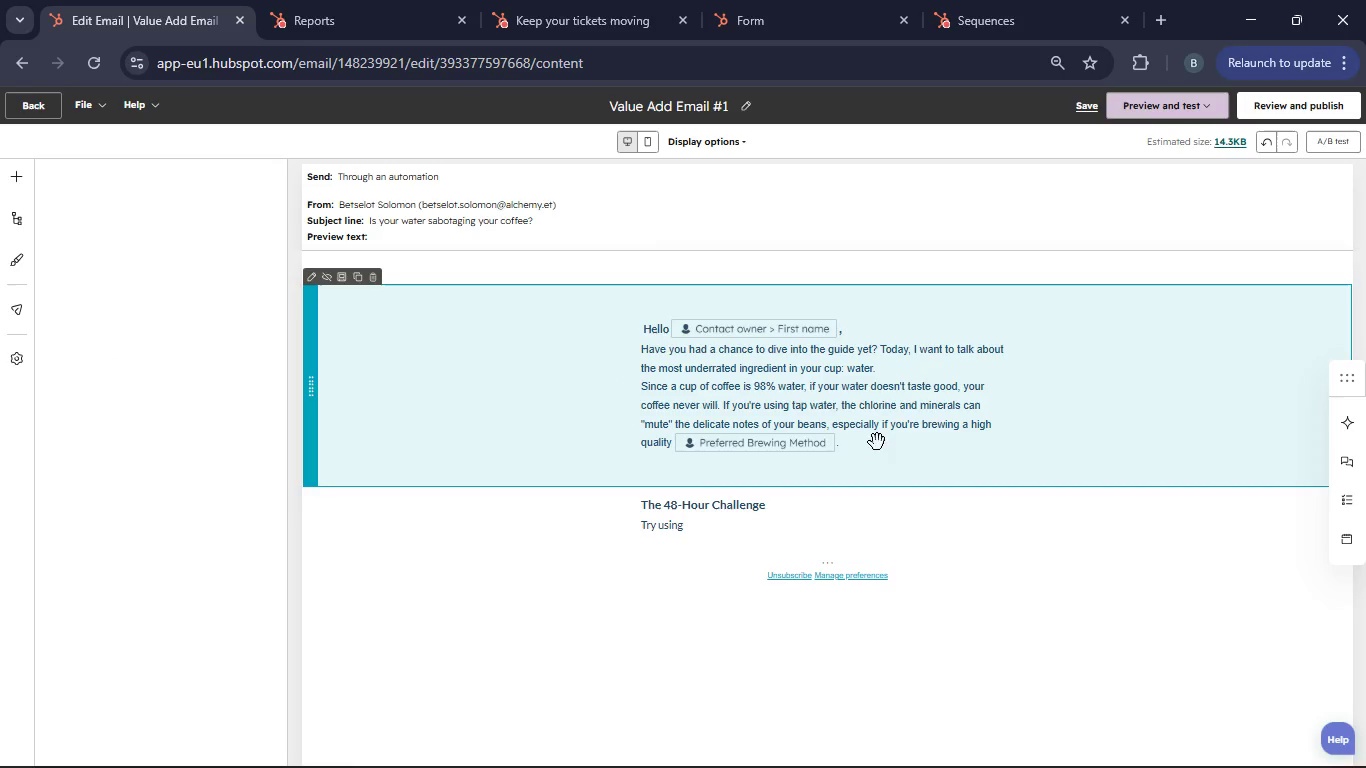 
left_click_drag(start_coordinate=[869, 450], to_coordinate=[619, 335])
 